 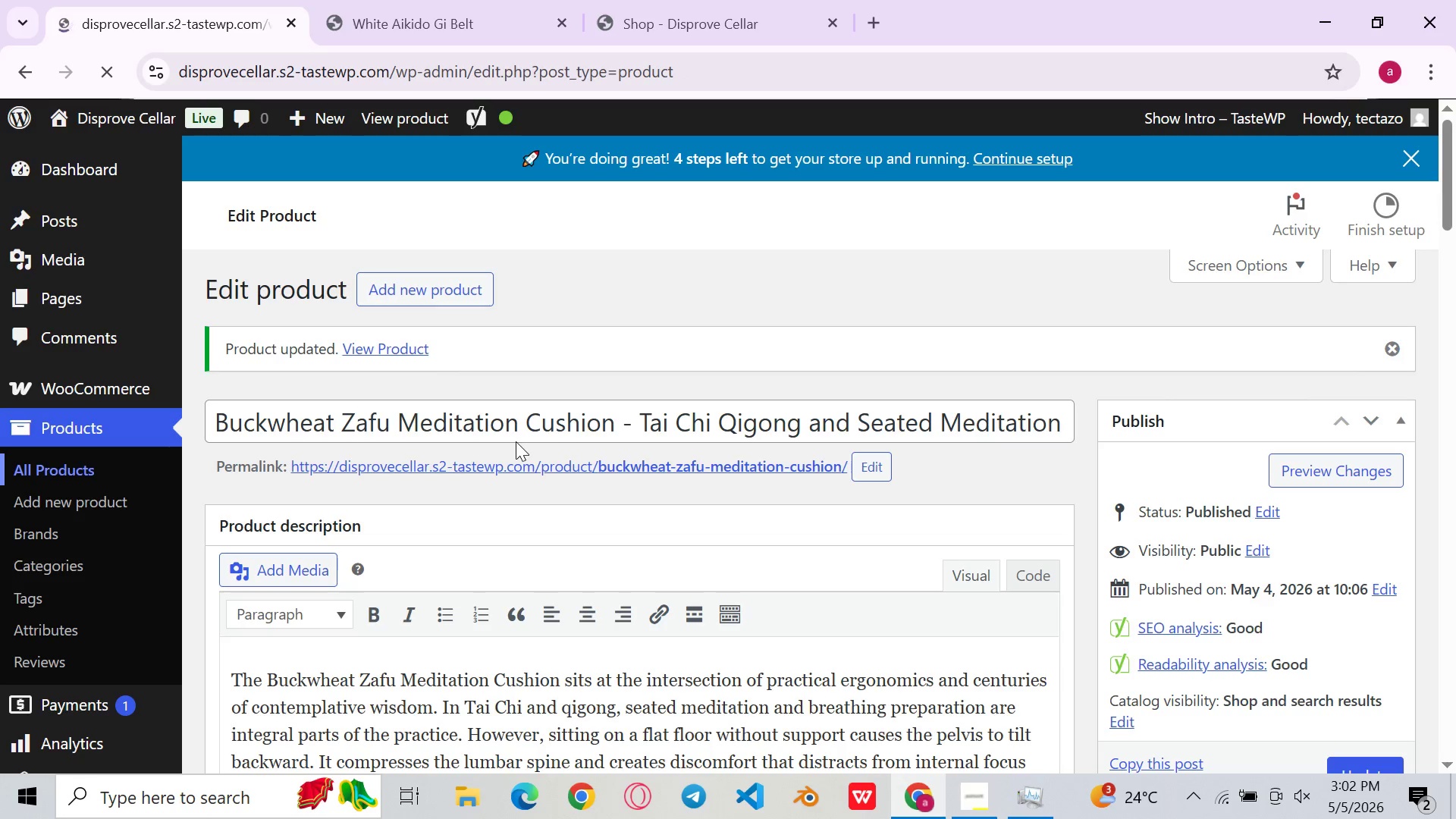 
left_click([582, 394])
 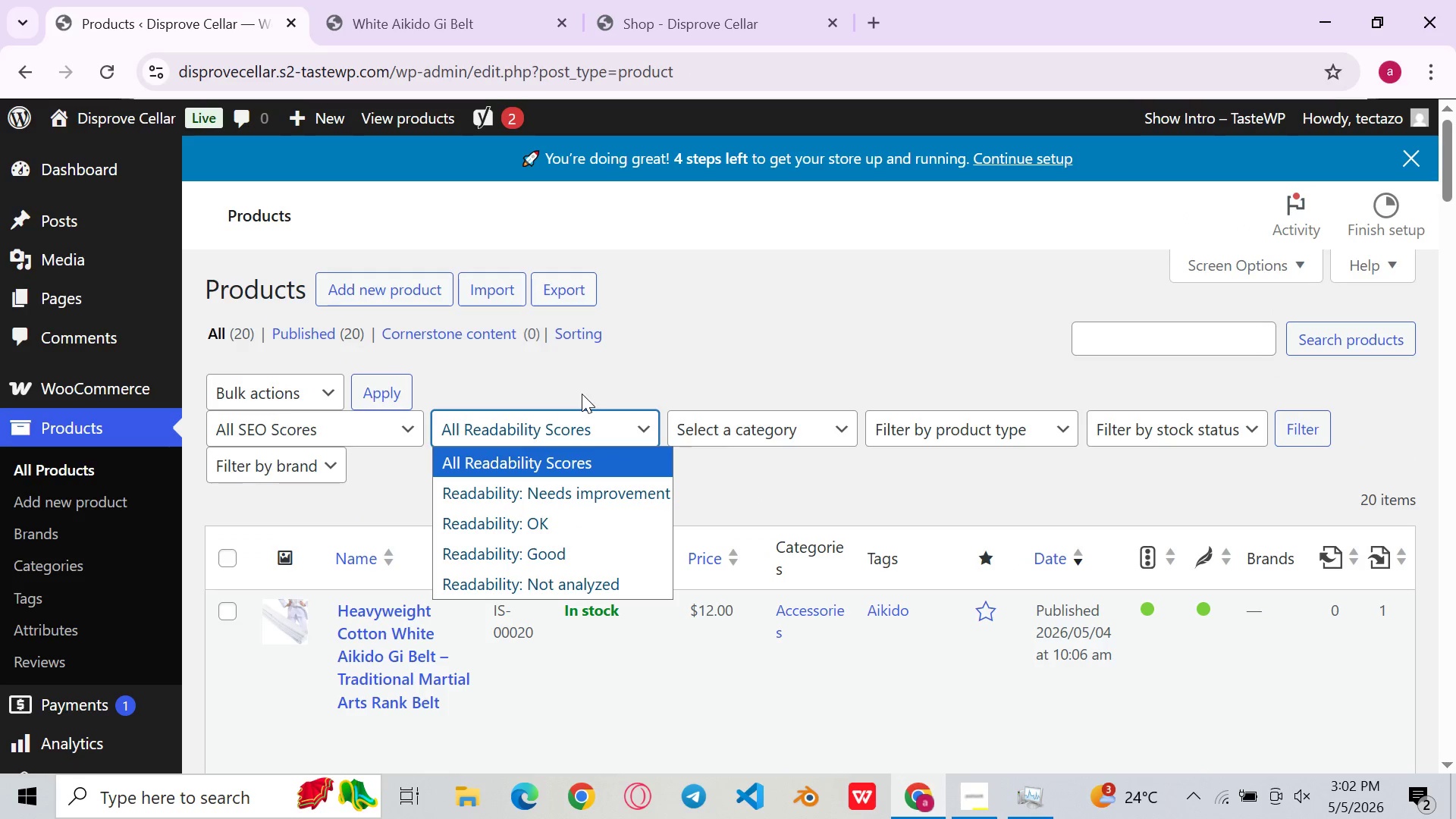 
left_click([835, 315])
 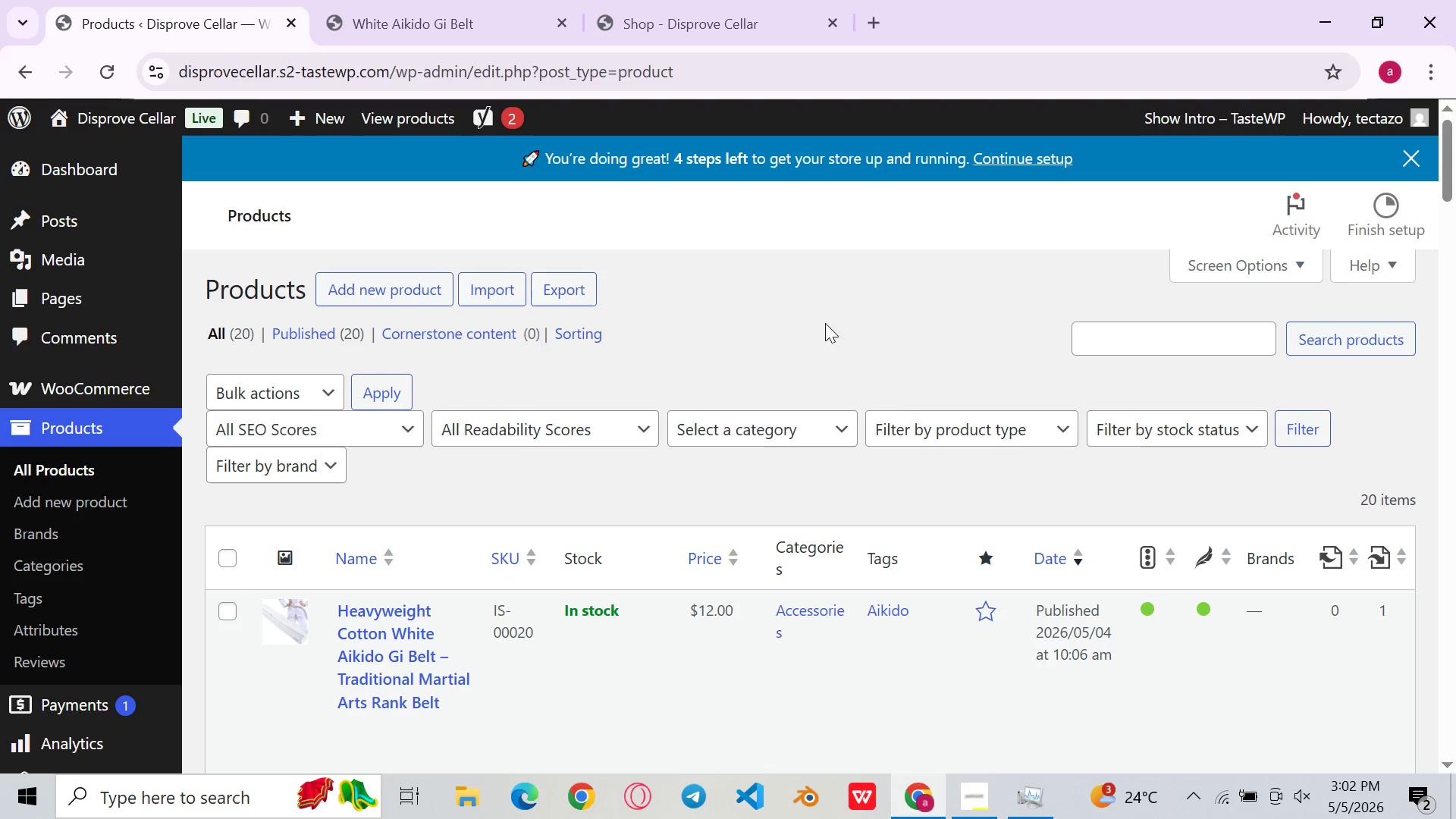 
scroll: coordinate [826, 329], scroll_direction: down, amount: 1.0
 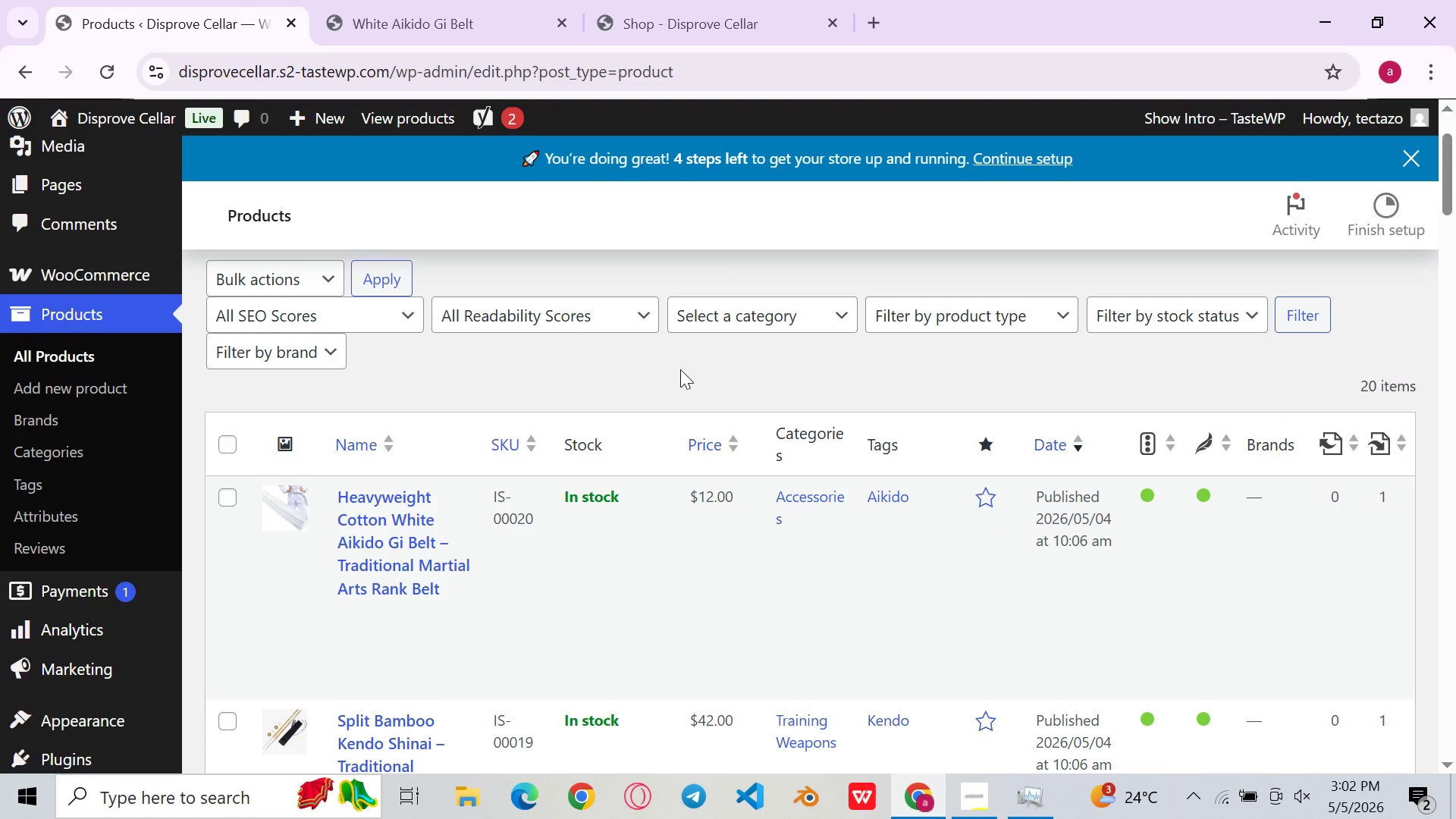 
wait(6.5)
 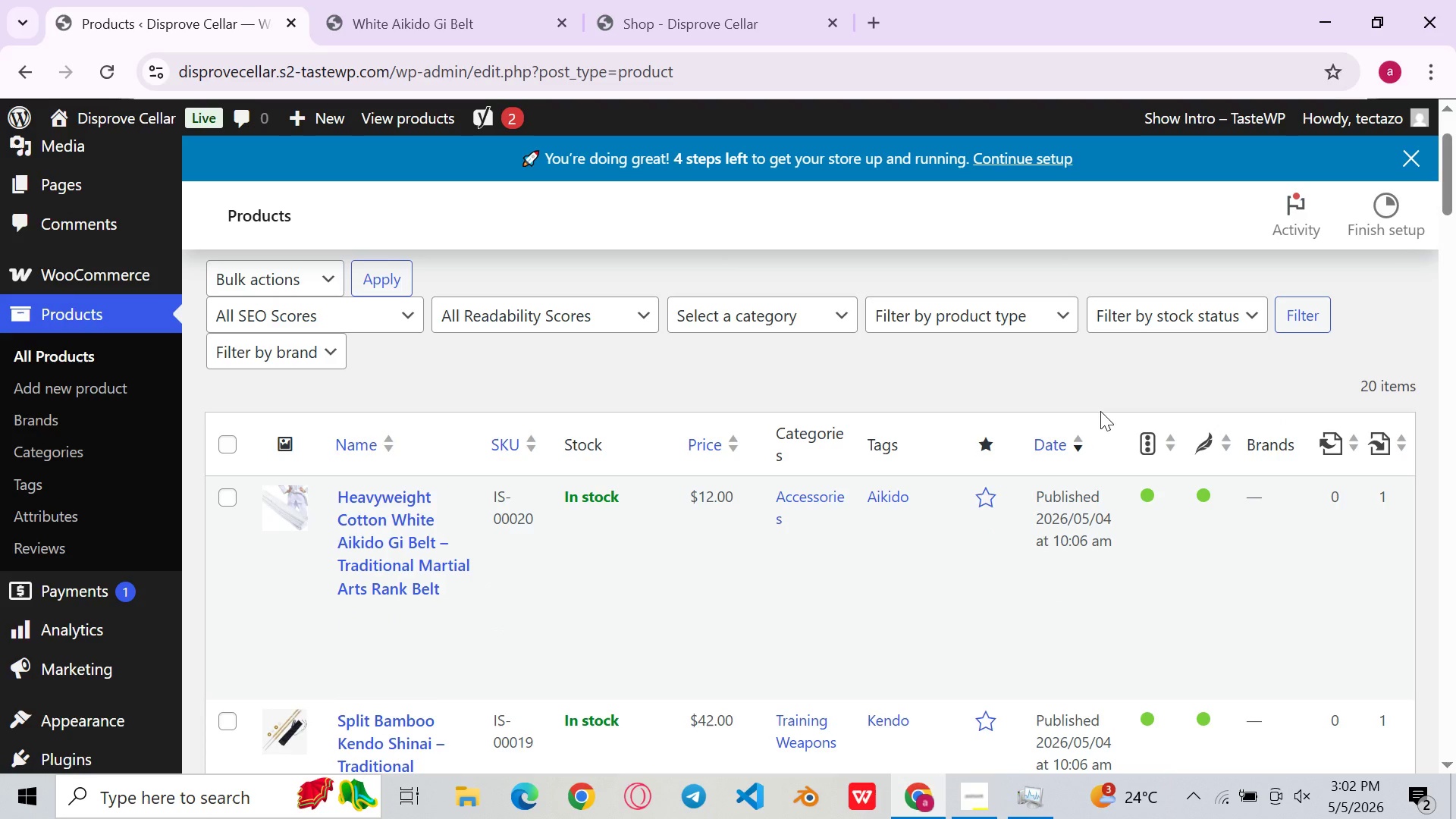 
left_click([369, 299])
 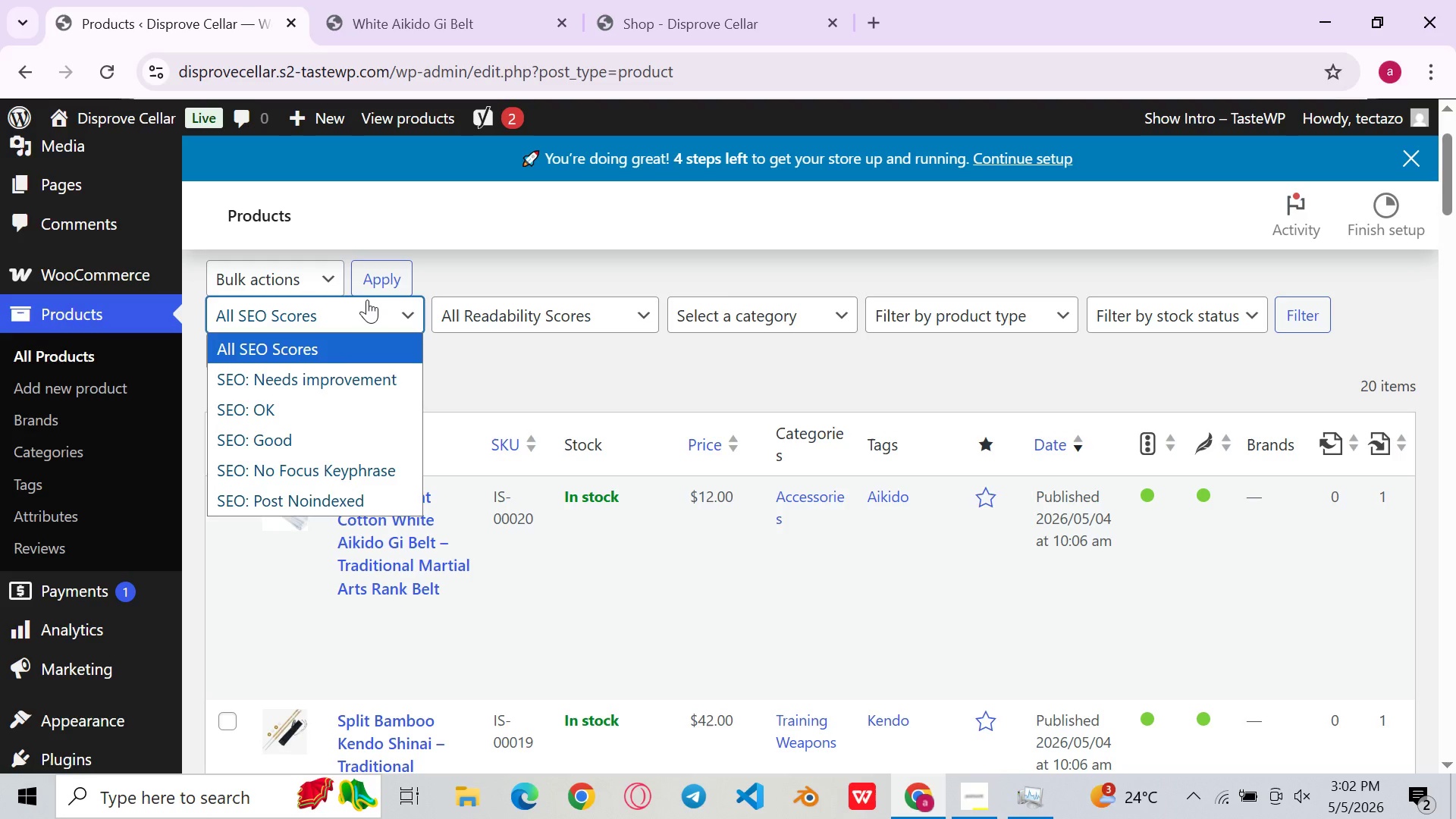 
left_click([367, 300])
 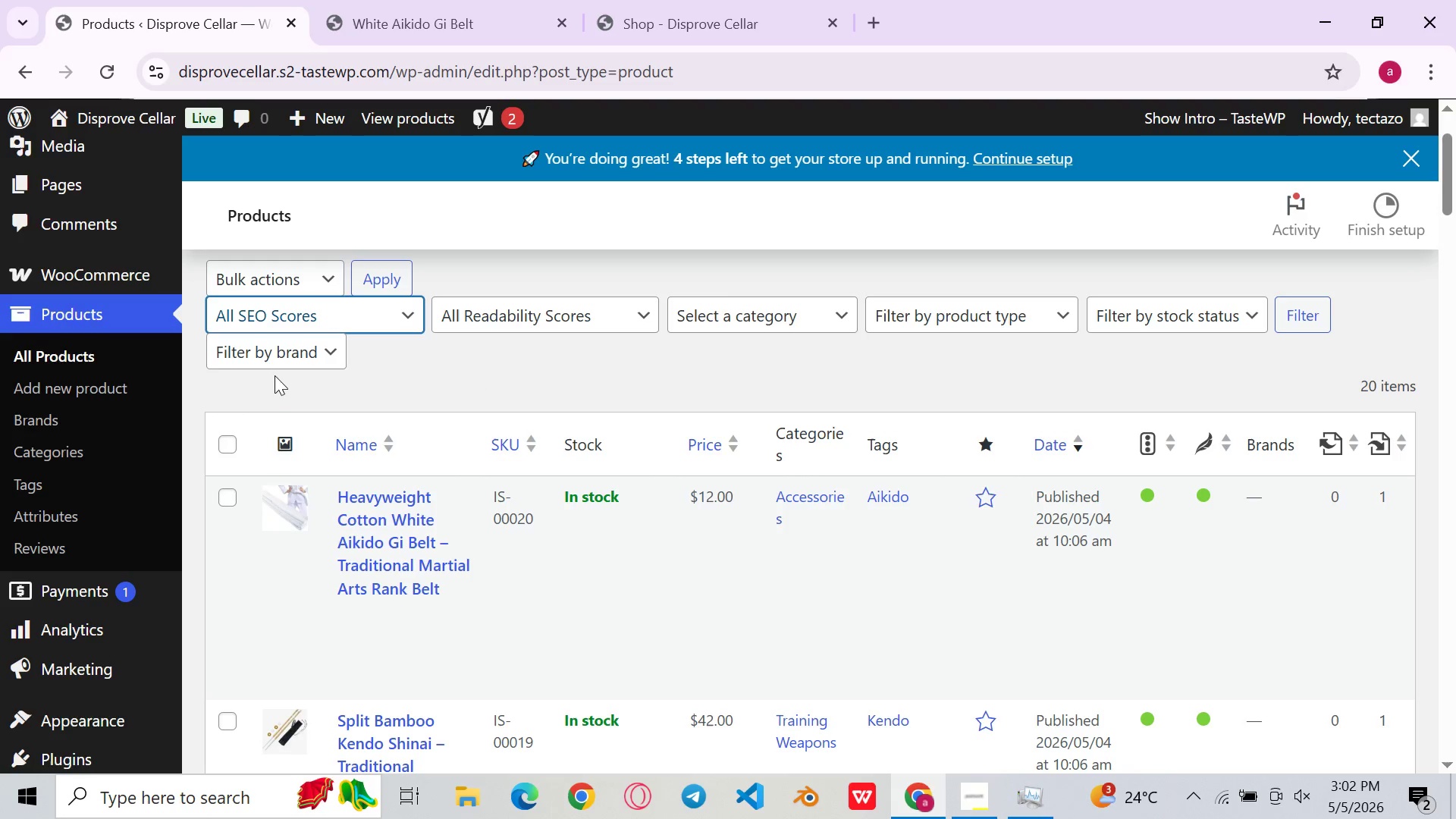 
left_click([295, 370])
 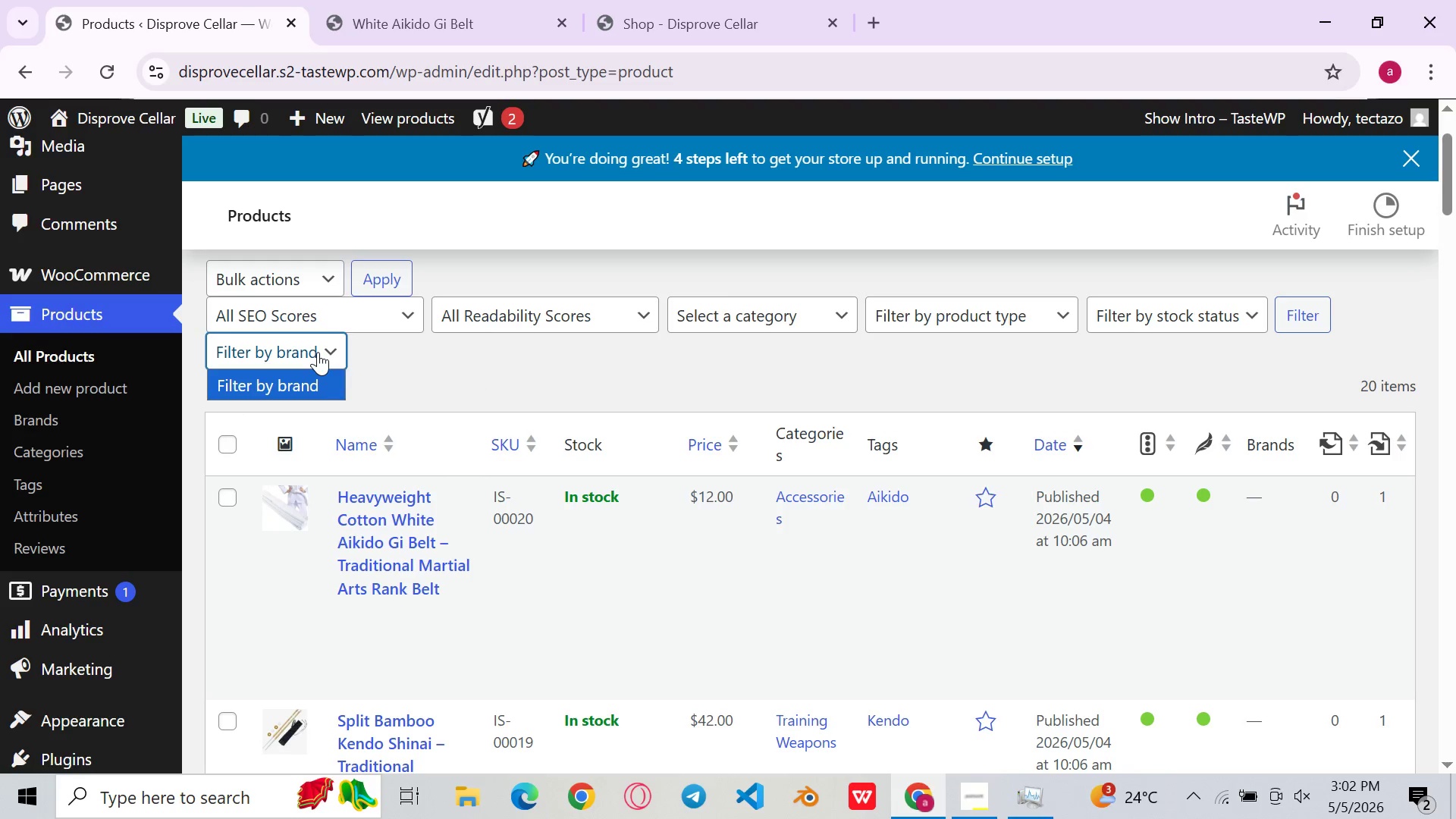 
left_click([318, 352])
 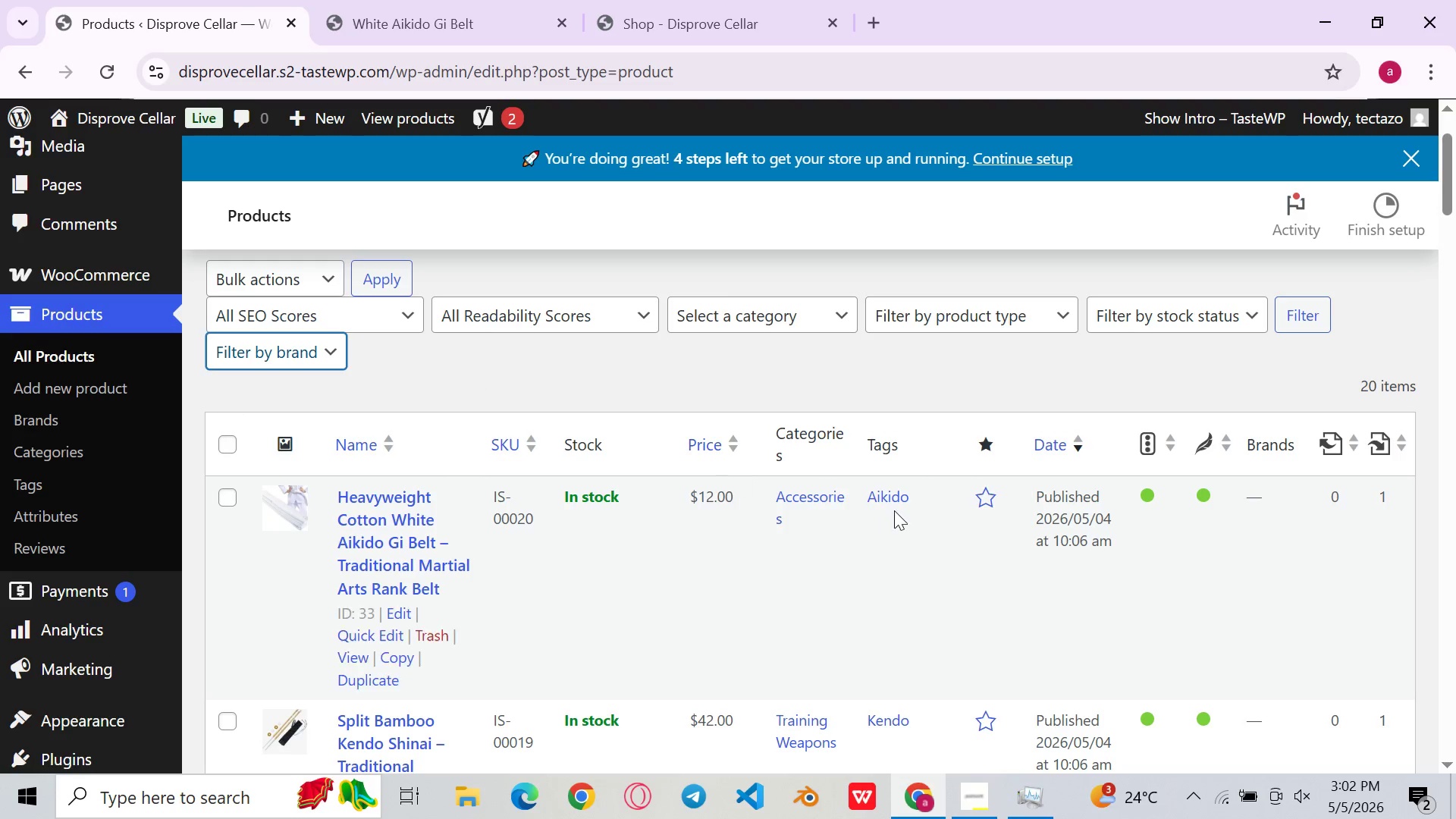 
scroll: coordinate [897, 512], scroll_direction: down, amount: 14.0
 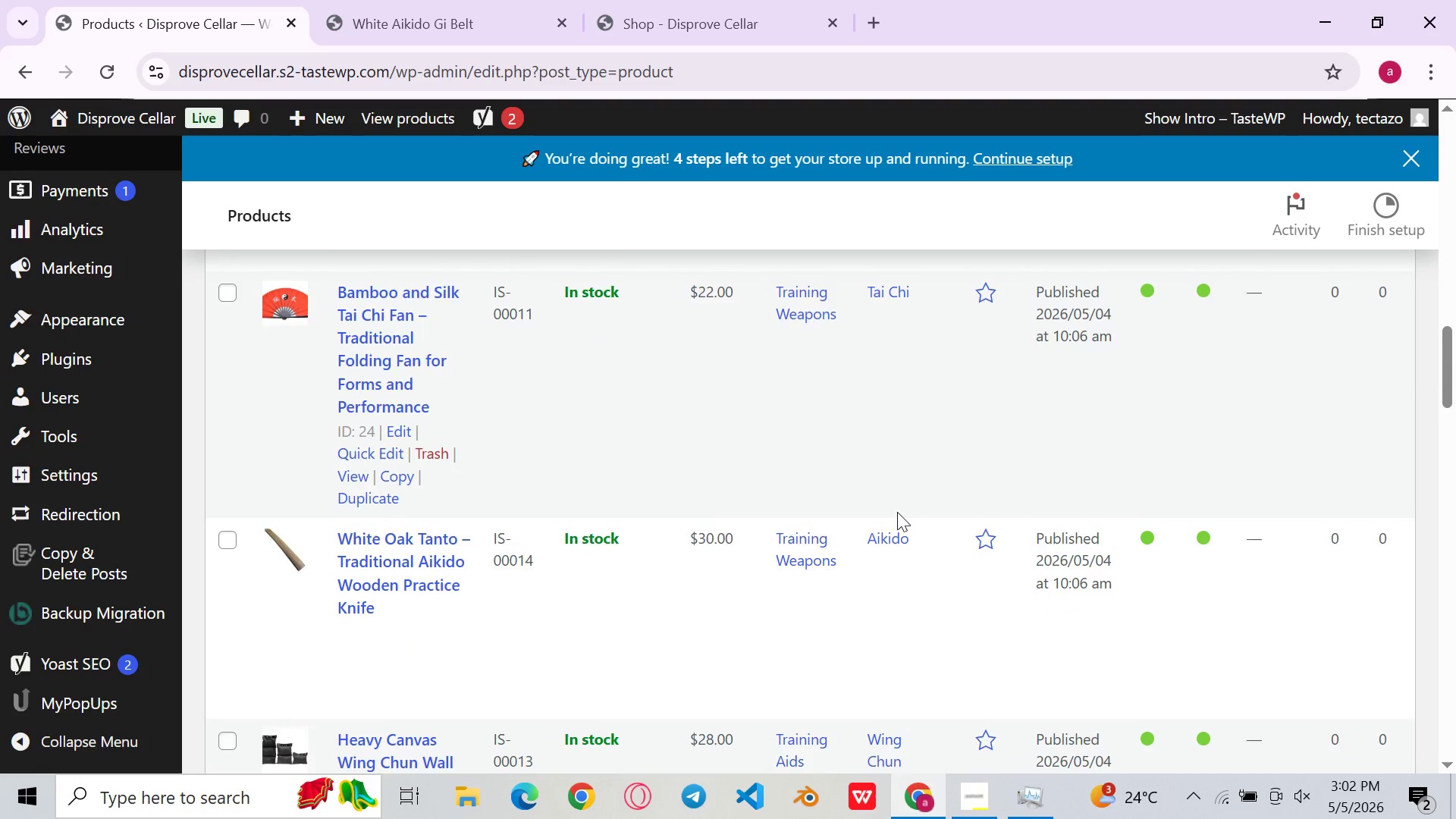 
scroll: coordinate [897, 512], scroll_direction: up, amount: 18.0
 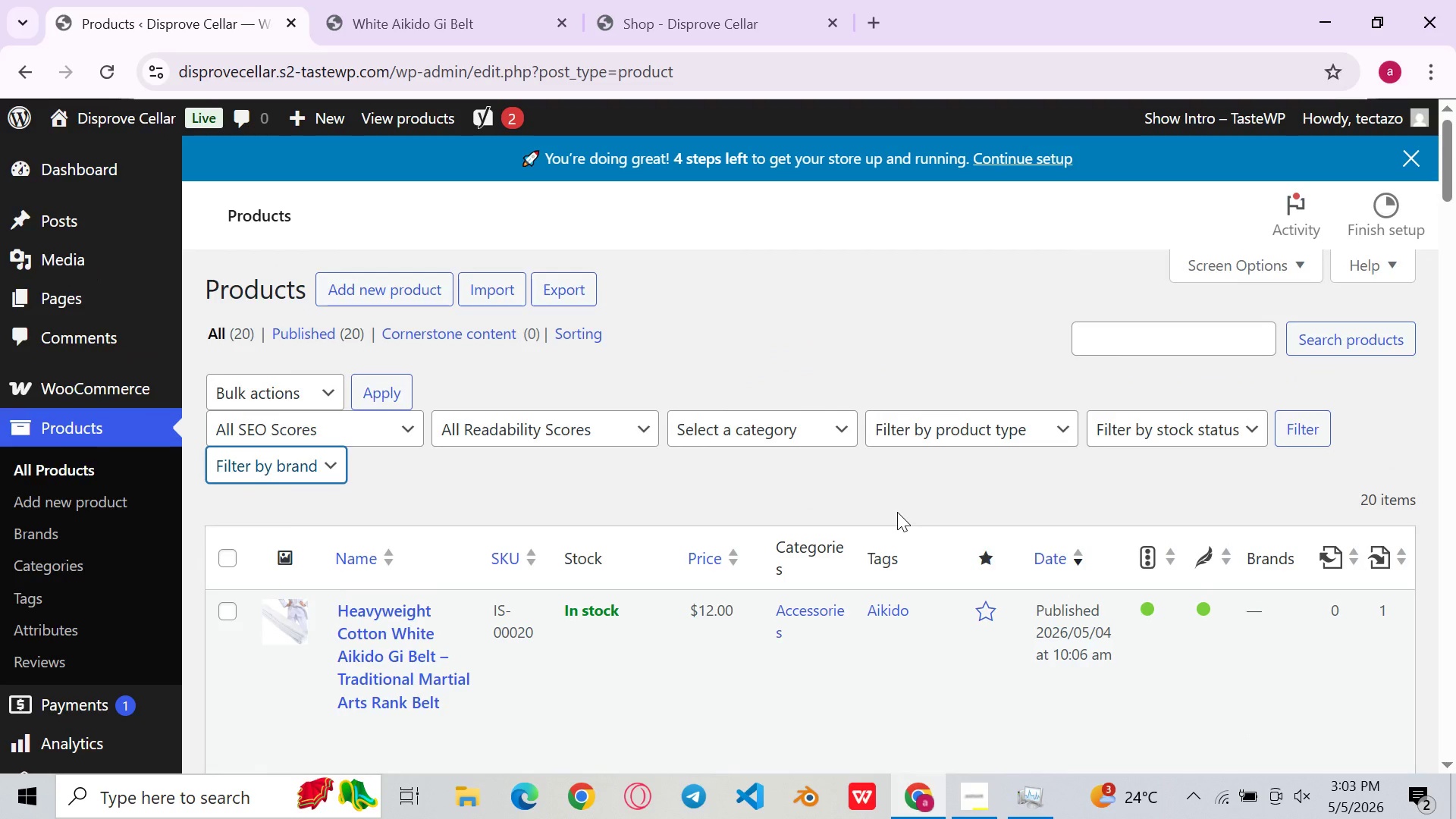 
right_click([877, 454])
 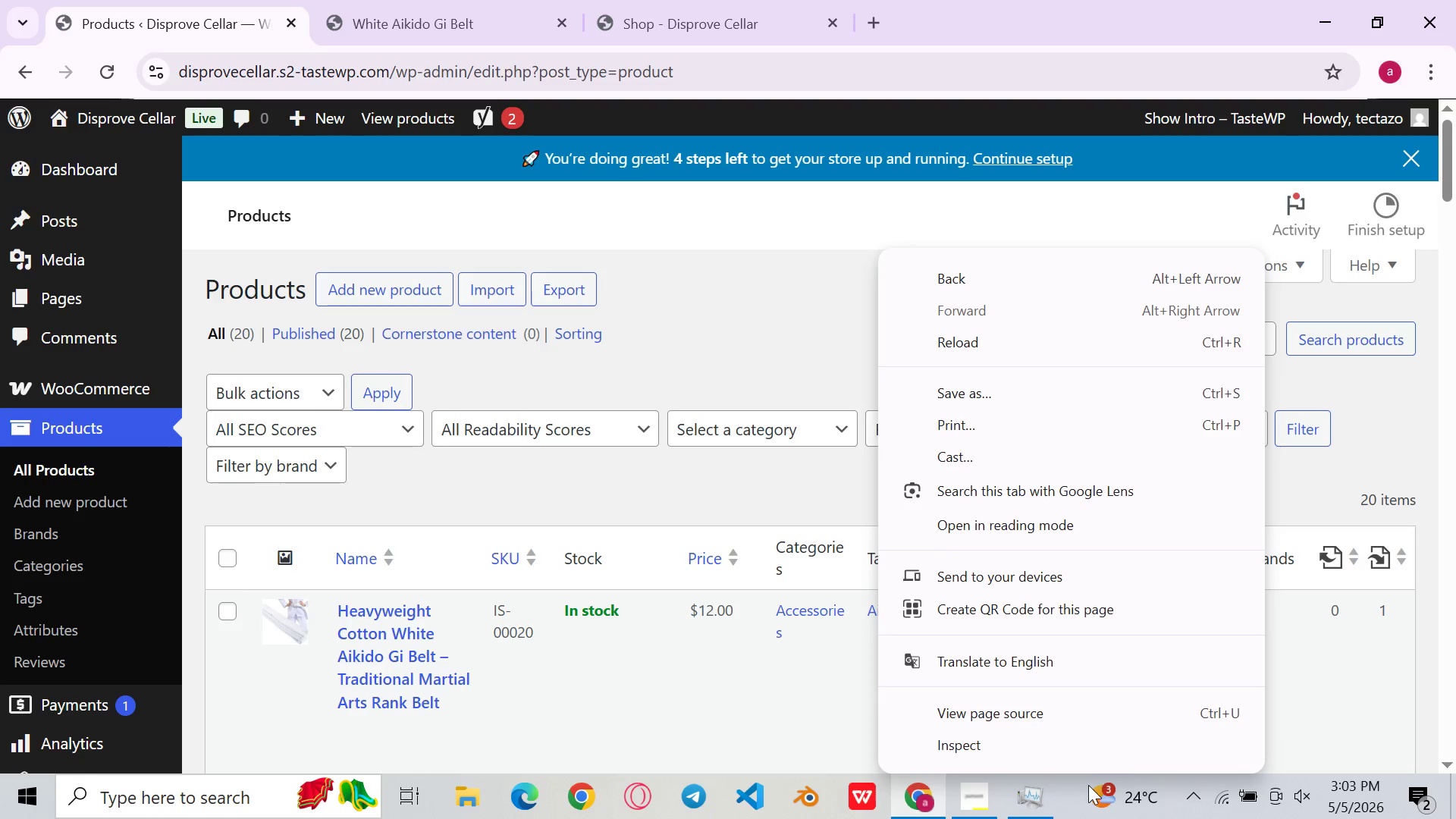 
left_click([1097, 746])
 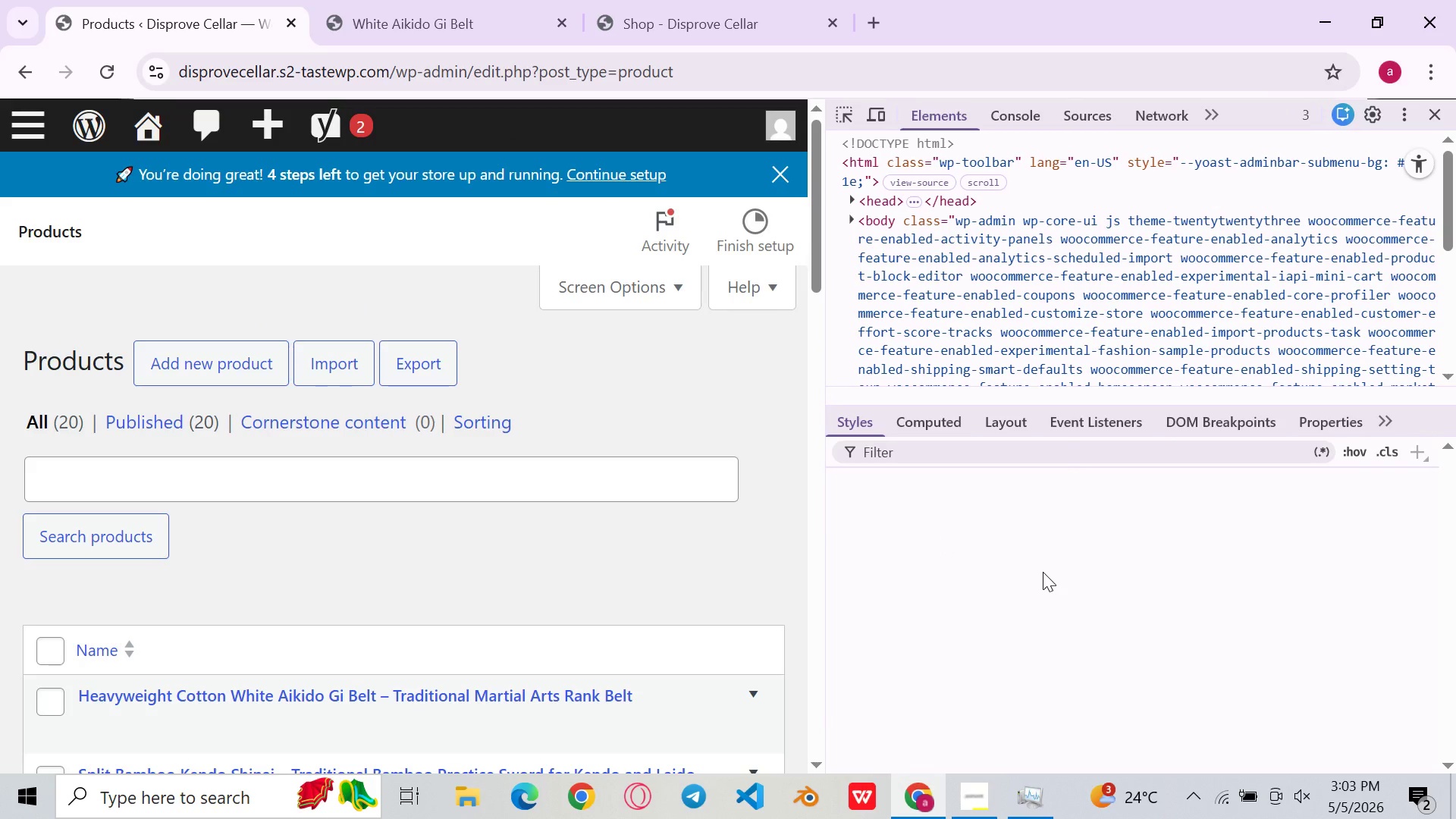 
hold_key(key=ControlLeft, duration=0.7)
 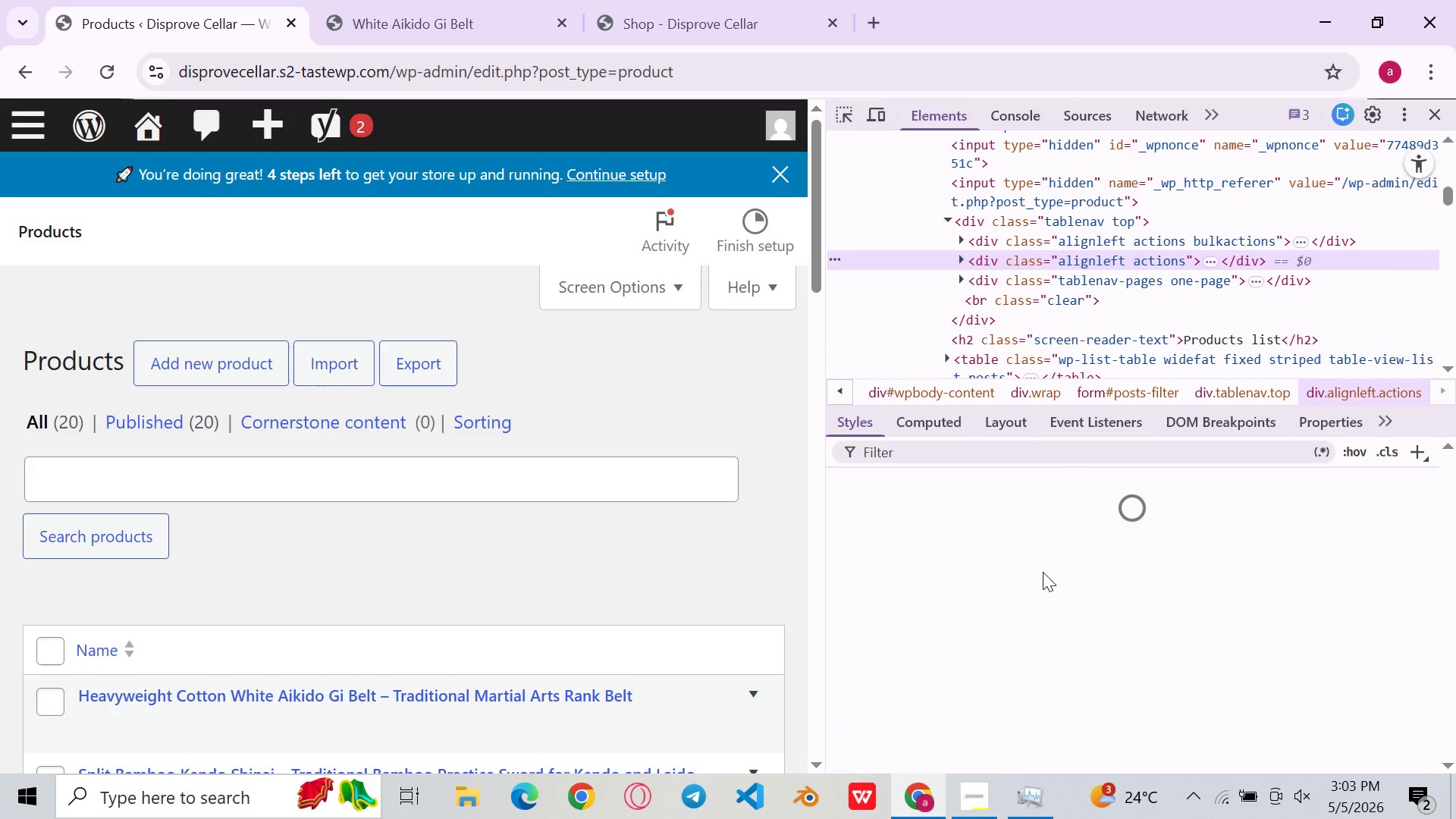 
key(Shift+P)
 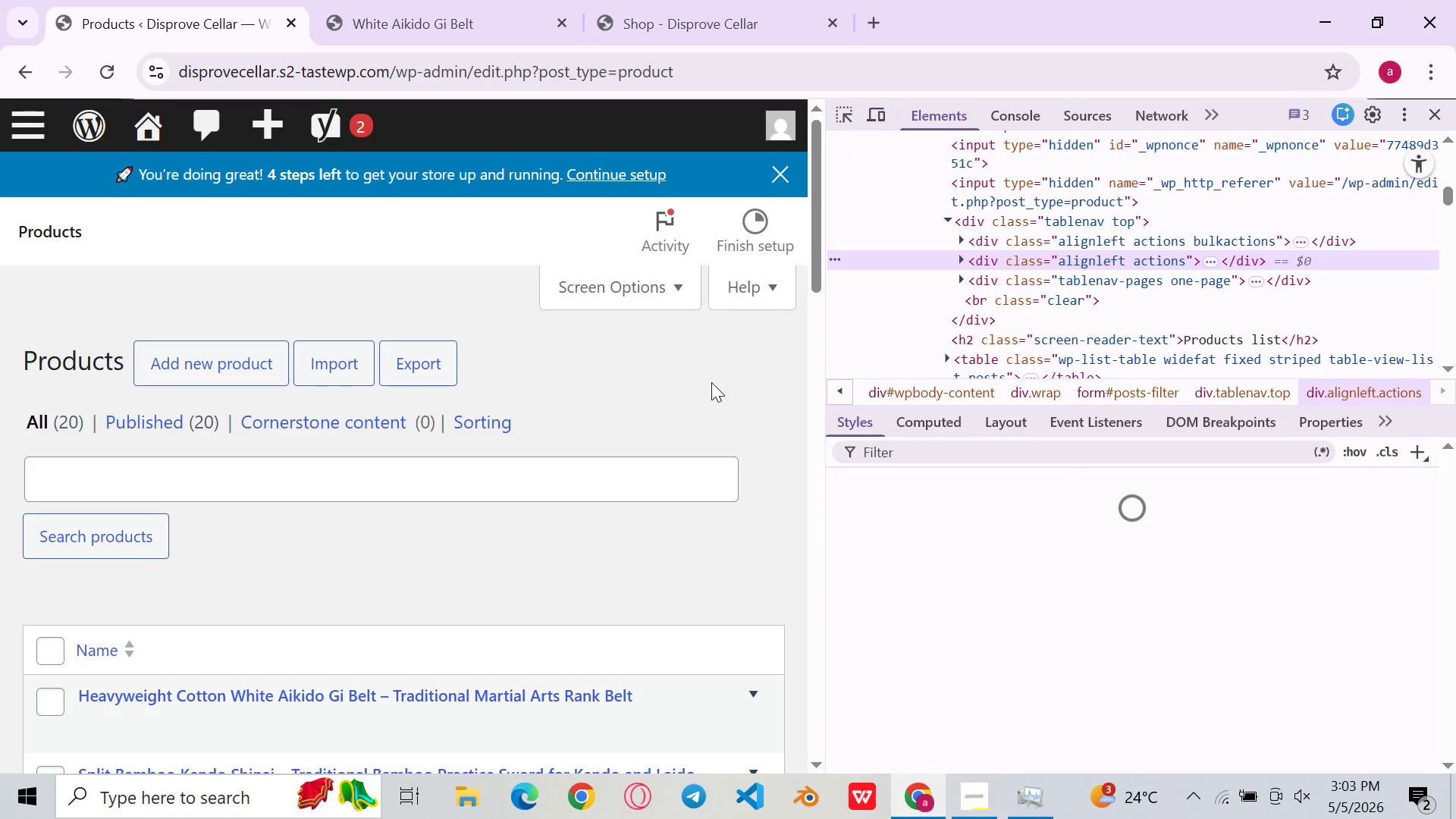 
scroll: coordinate [674, 412], scroll_direction: up, amount: 2.0
 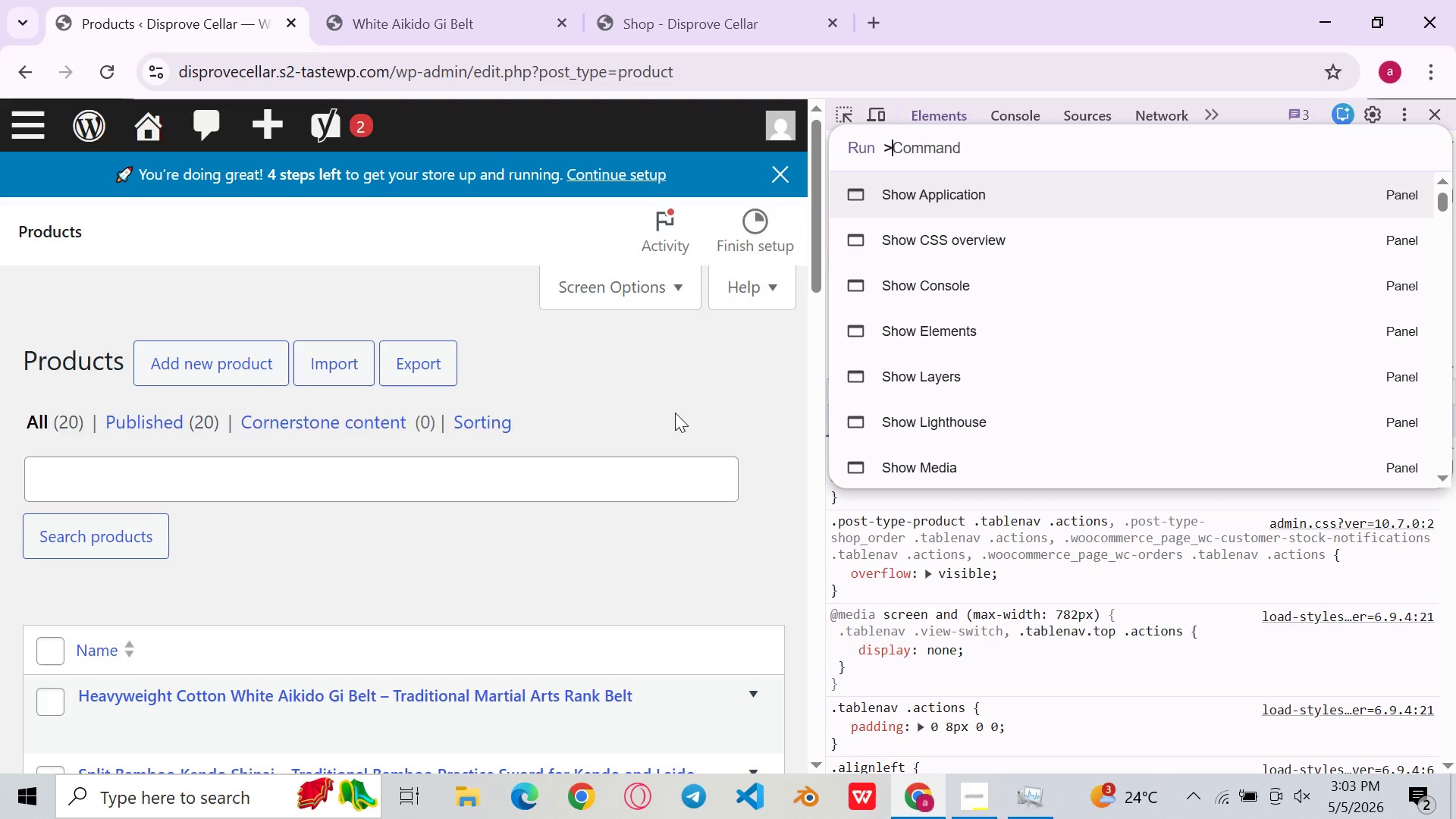 
type(fu;ll)
key(Backspace)
key(Backspace)
key(Backspace)
type(ll)
 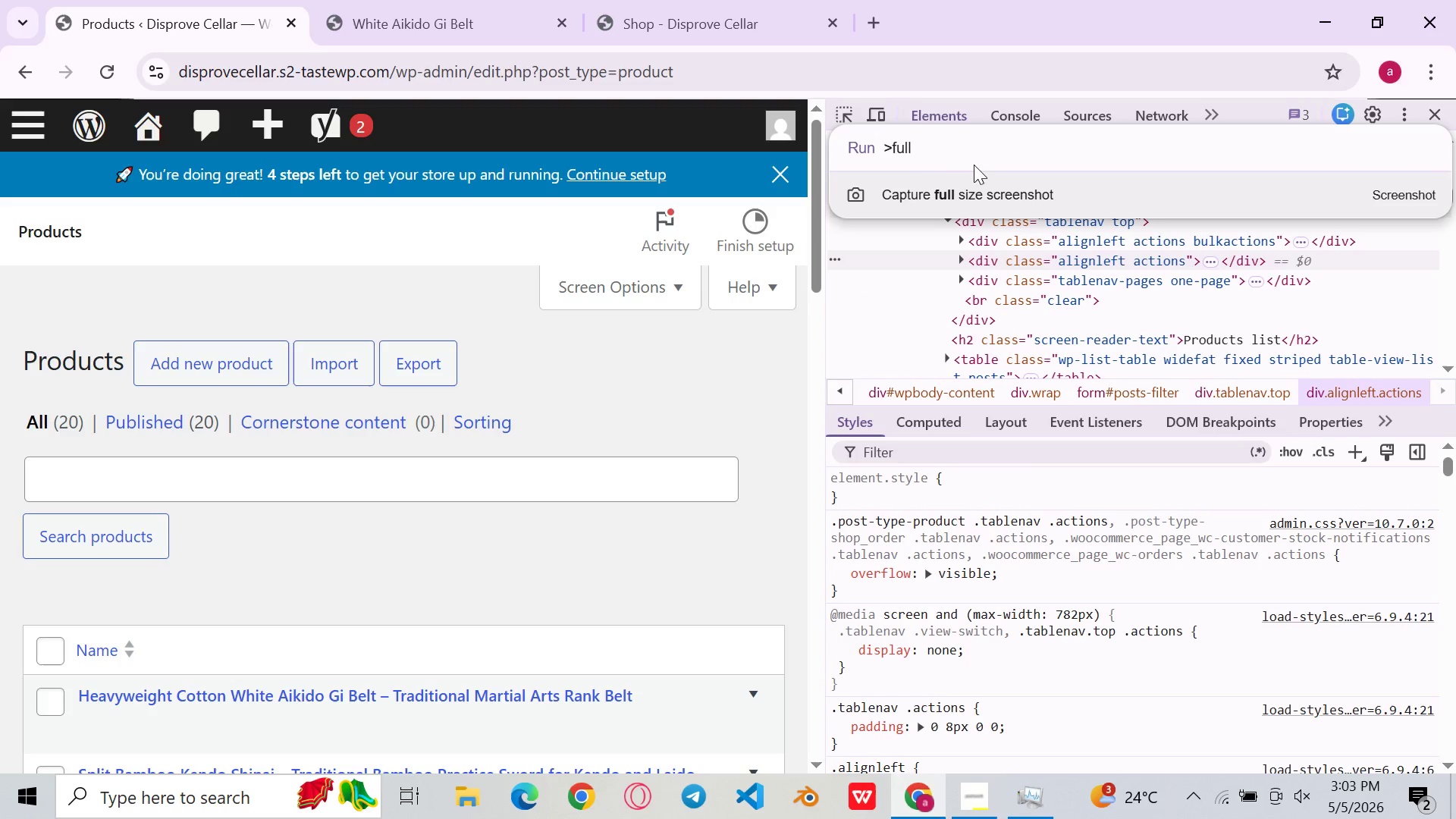 
left_click([965, 198])
 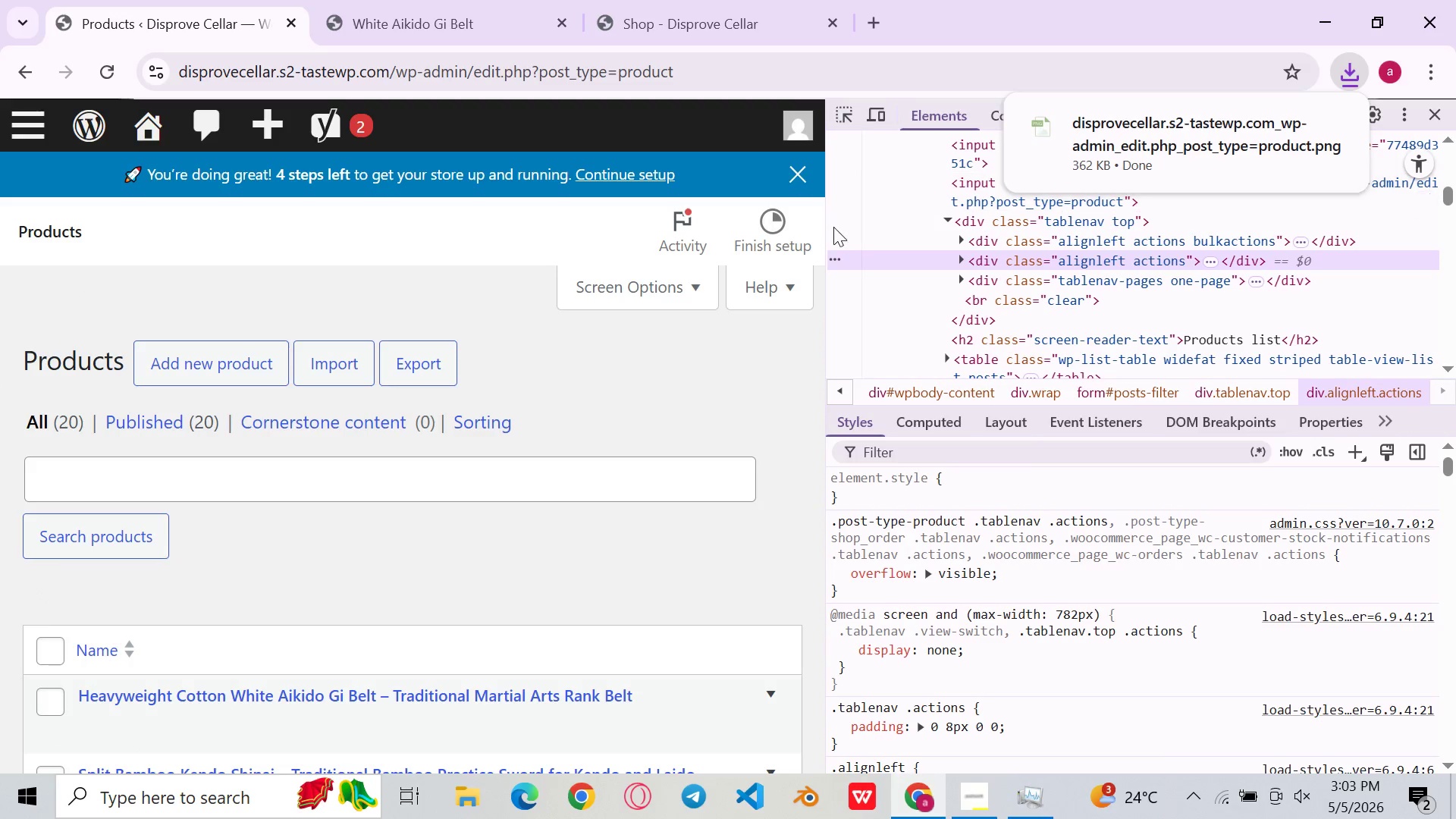 
double_click([1110, 147])
 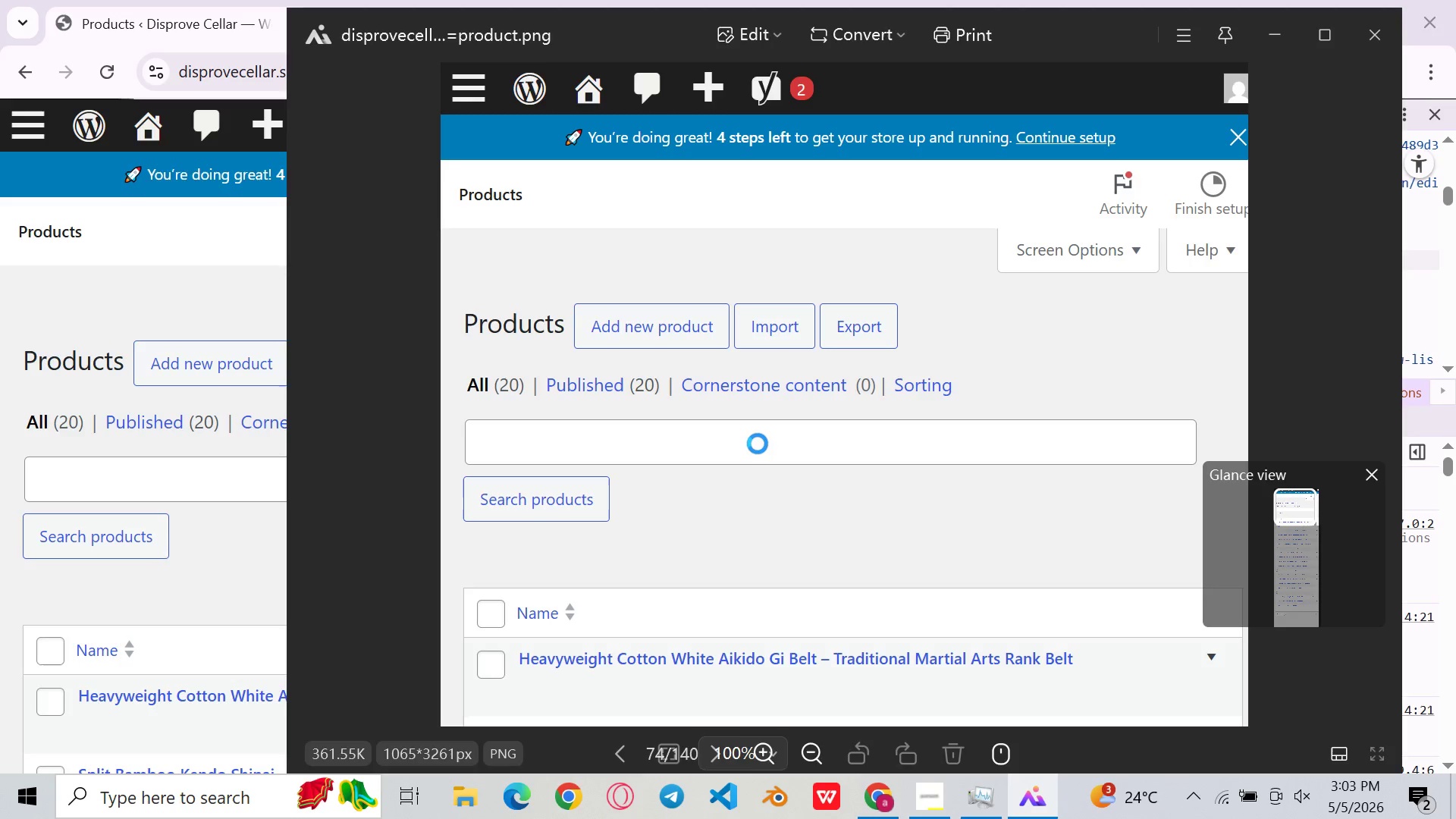 
wait(5.36)
 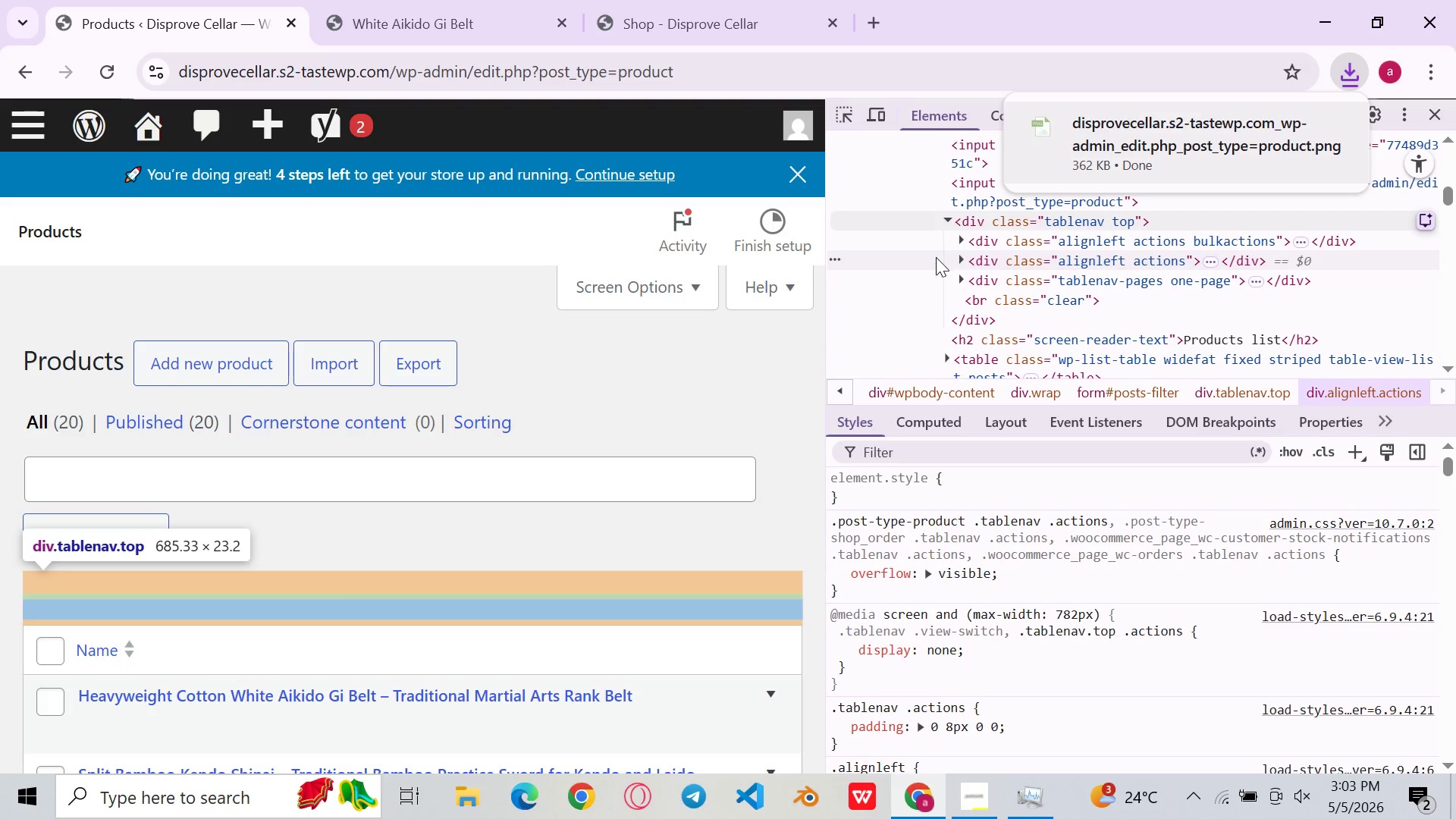 
scroll: coordinate [781, 442], scroll_direction: down, amount: 5.0
 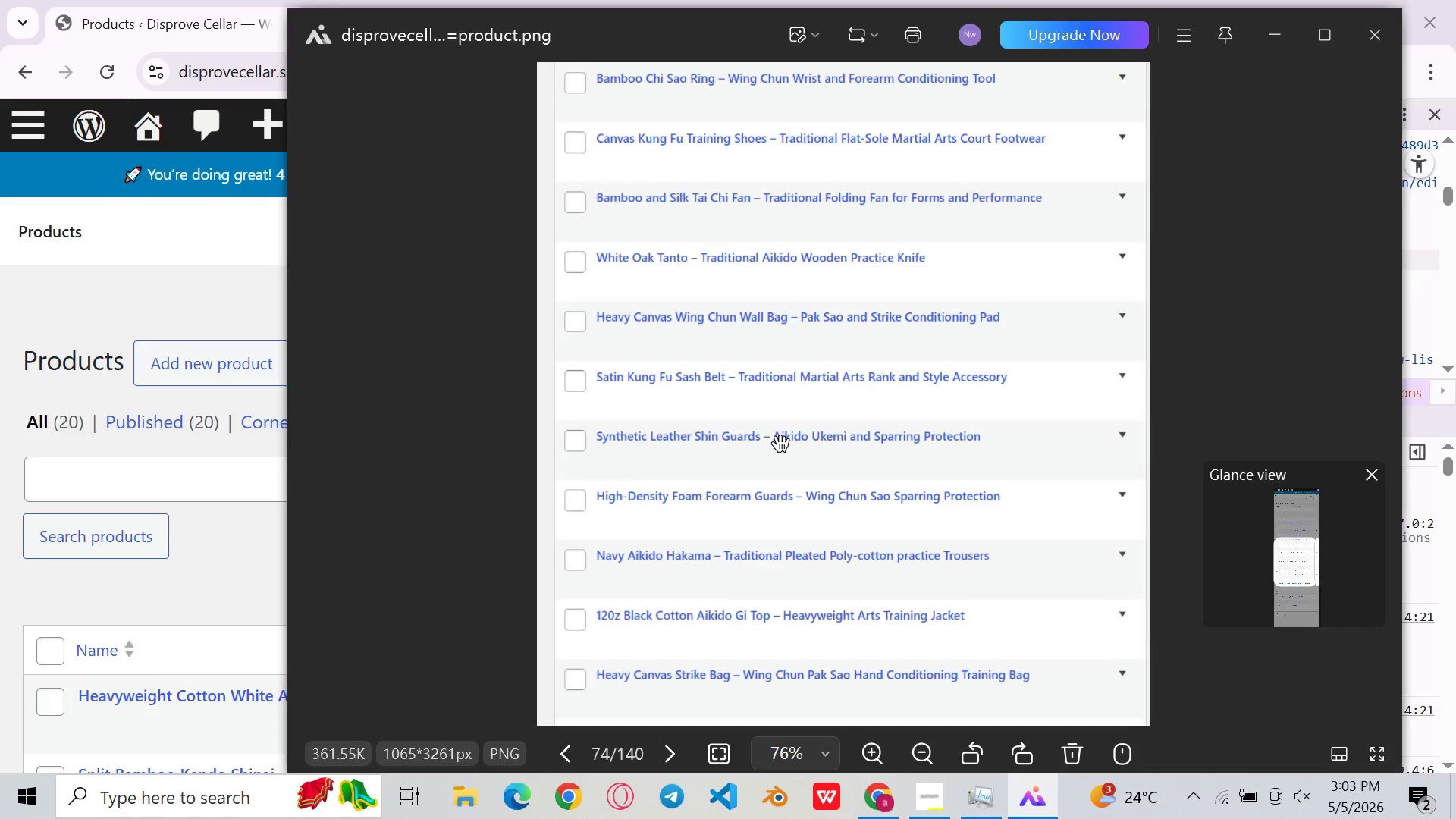 
scroll: coordinate [780, 444], scroll_direction: up, amount: 2.0
 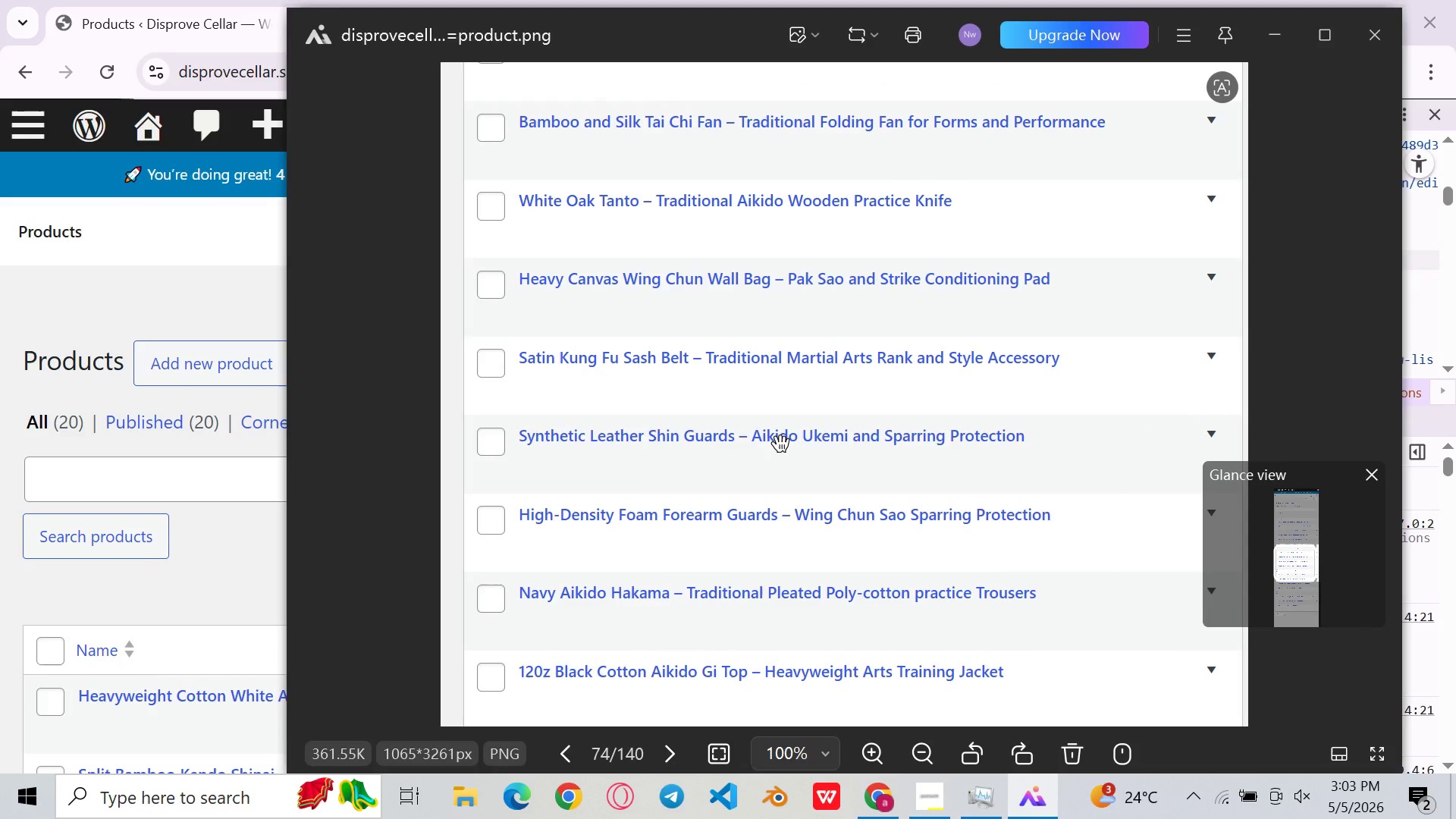 
left_click_drag(start_coordinate=[780, 444], to_coordinate=[774, 103])
 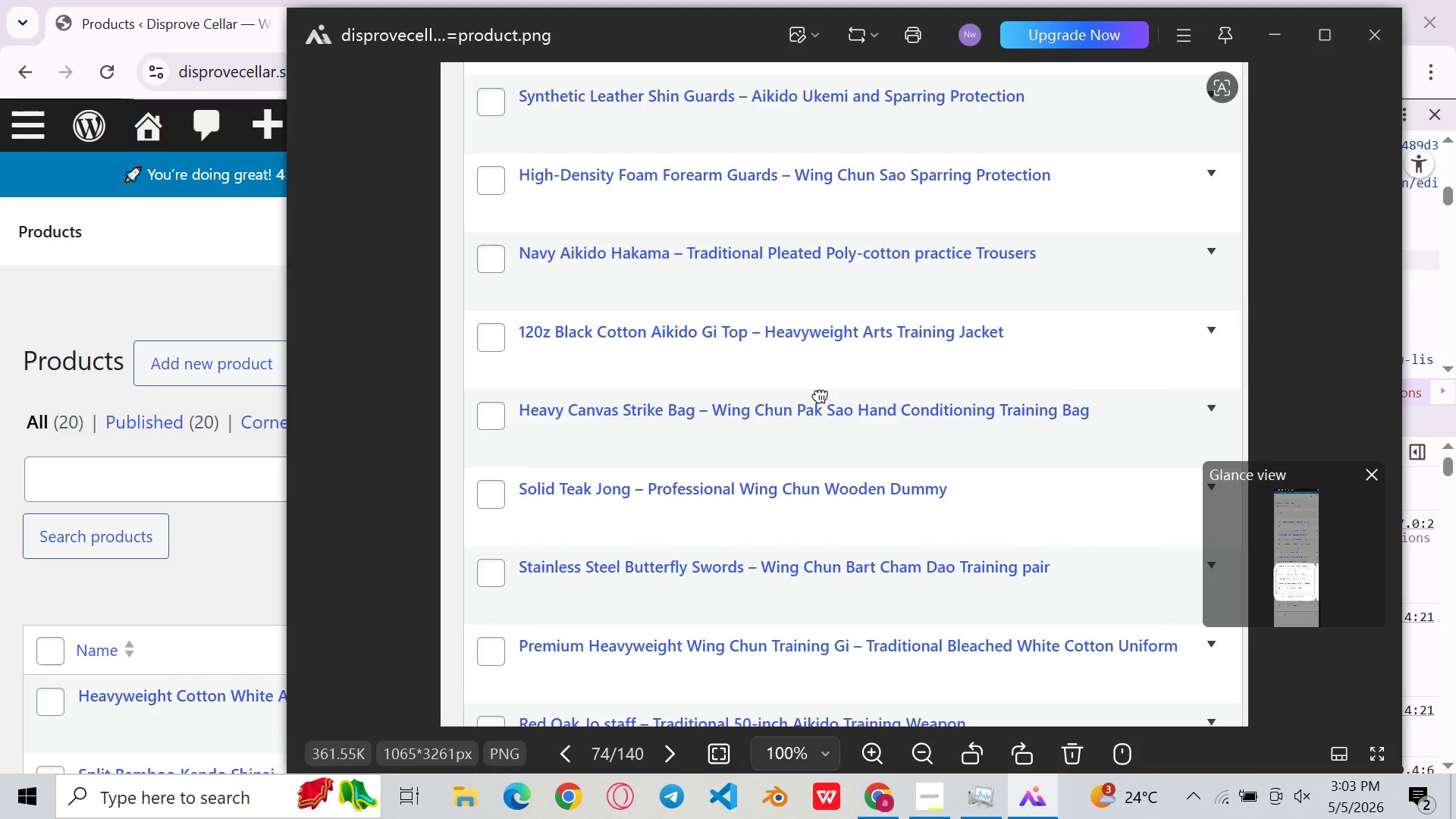 
left_click_drag(start_coordinate=[820, 397], to_coordinate=[814, 14])
 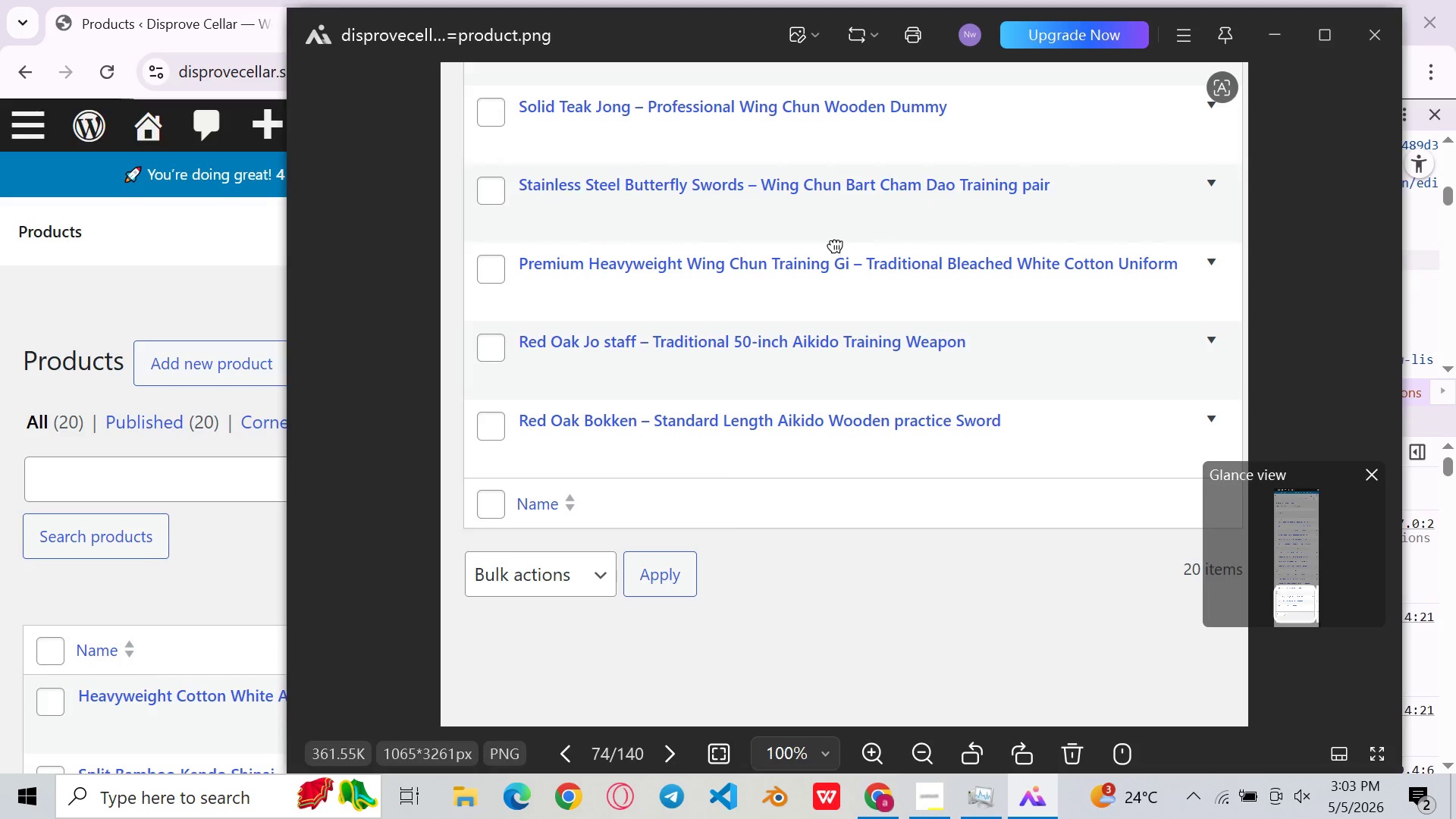 
left_click_drag(start_coordinate=[835, 246], to_coordinate=[673, 448])
 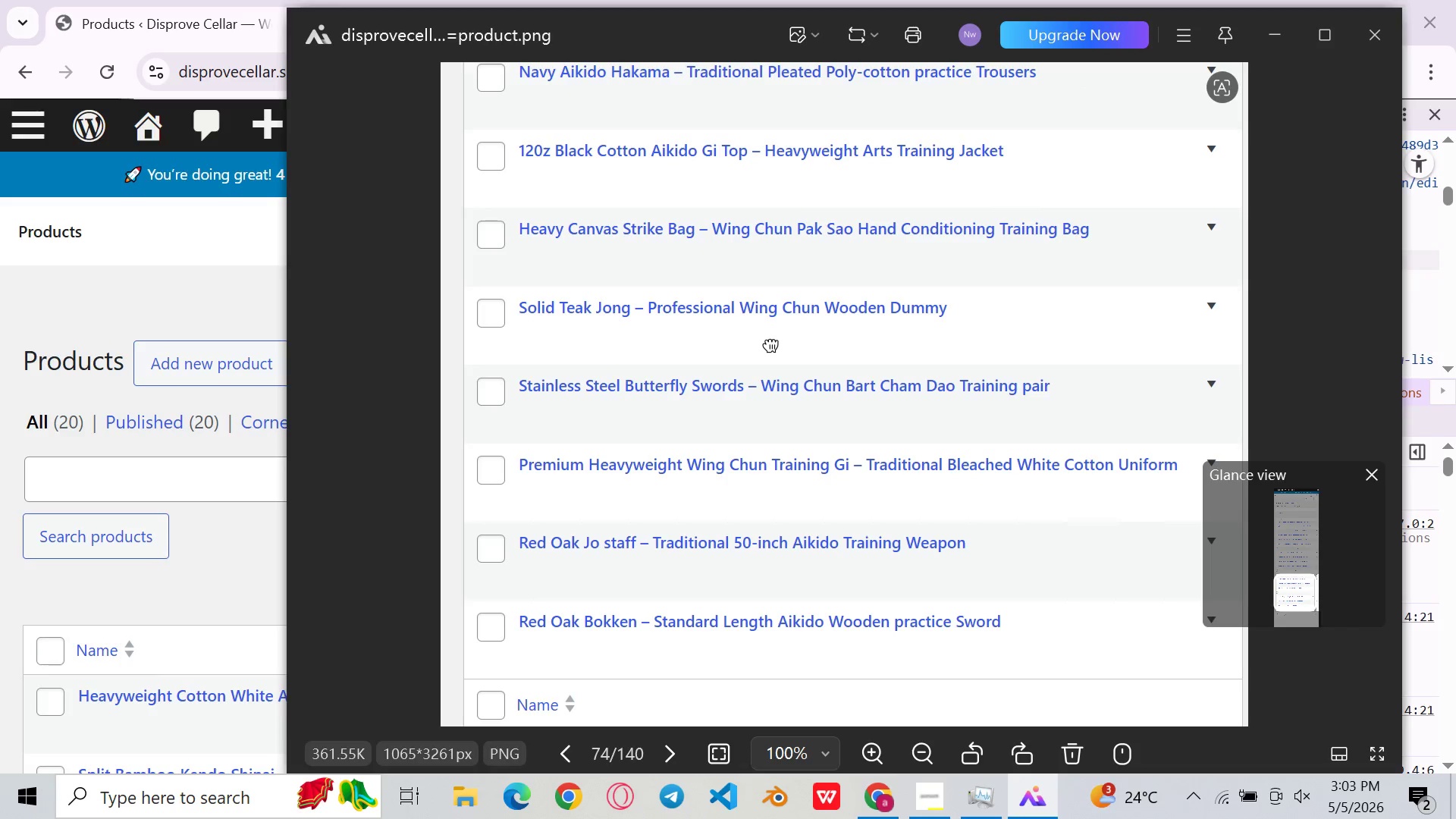 
left_click_drag(start_coordinate=[770, 346], to_coordinate=[775, 774])
 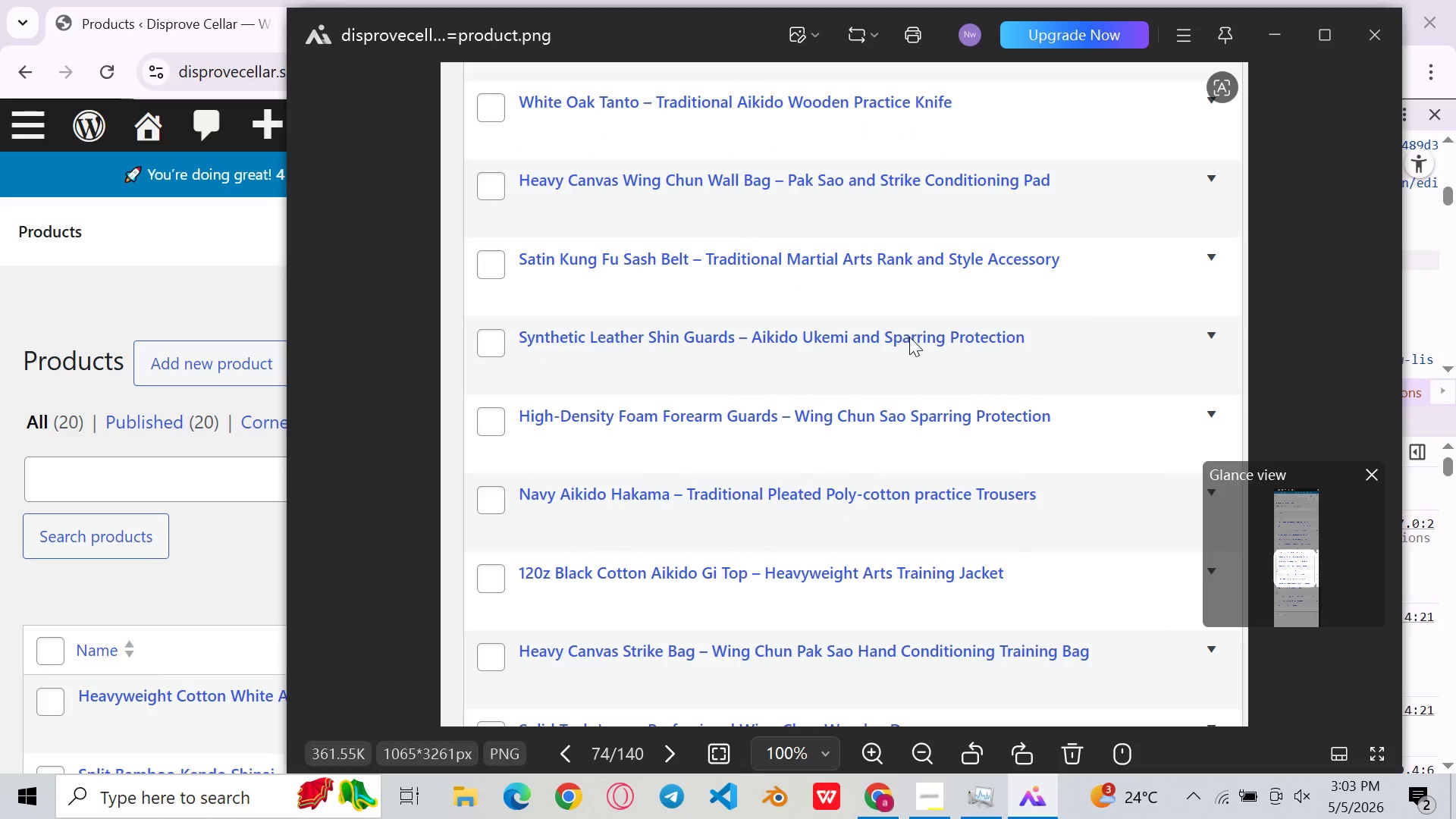 
left_click_drag(start_coordinate=[909, 337], to_coordinate=[900, 784])
 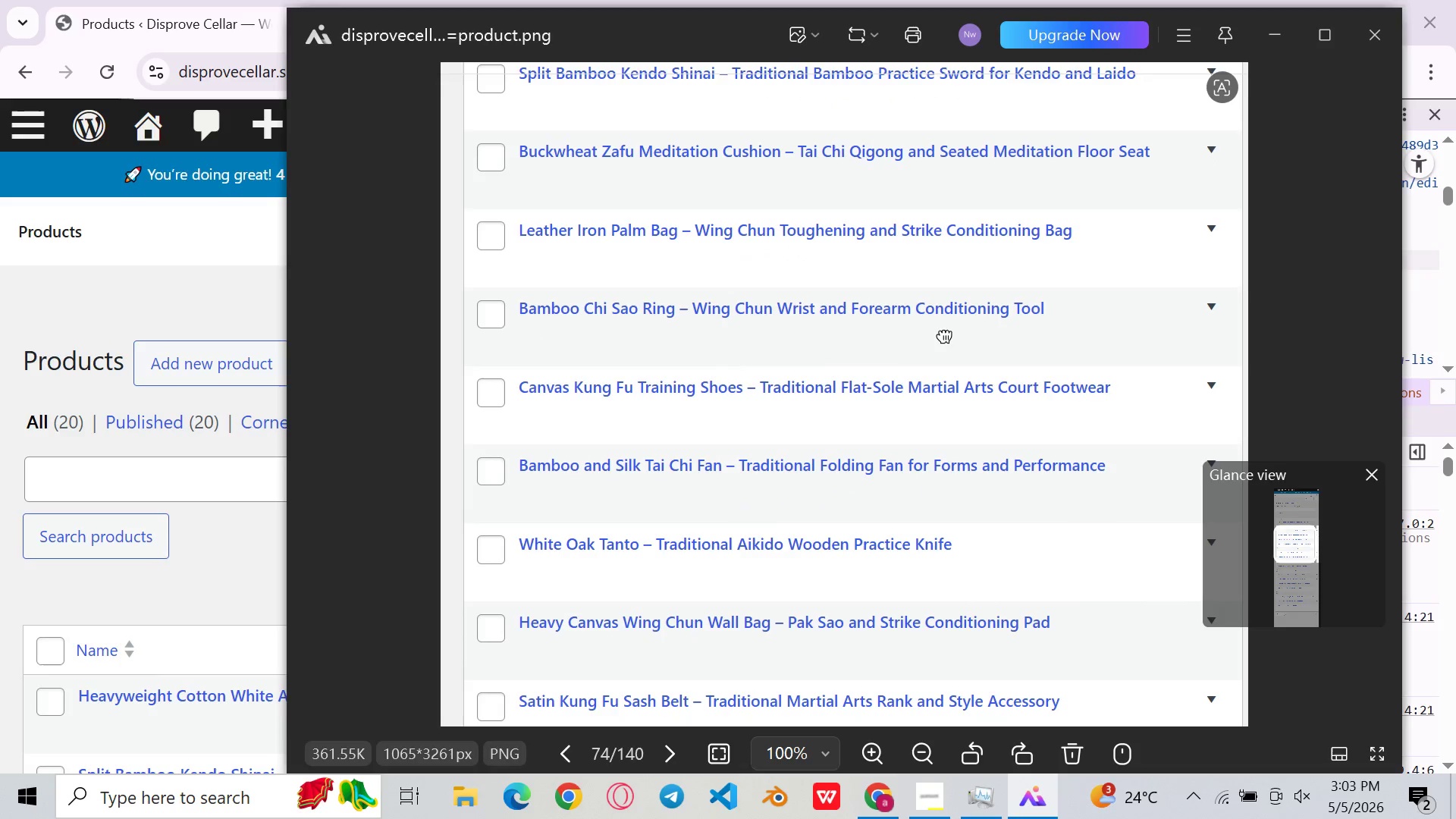 
left_click_drag(start_coordinate=[944, 337], to_coordinate=[871, 685])
 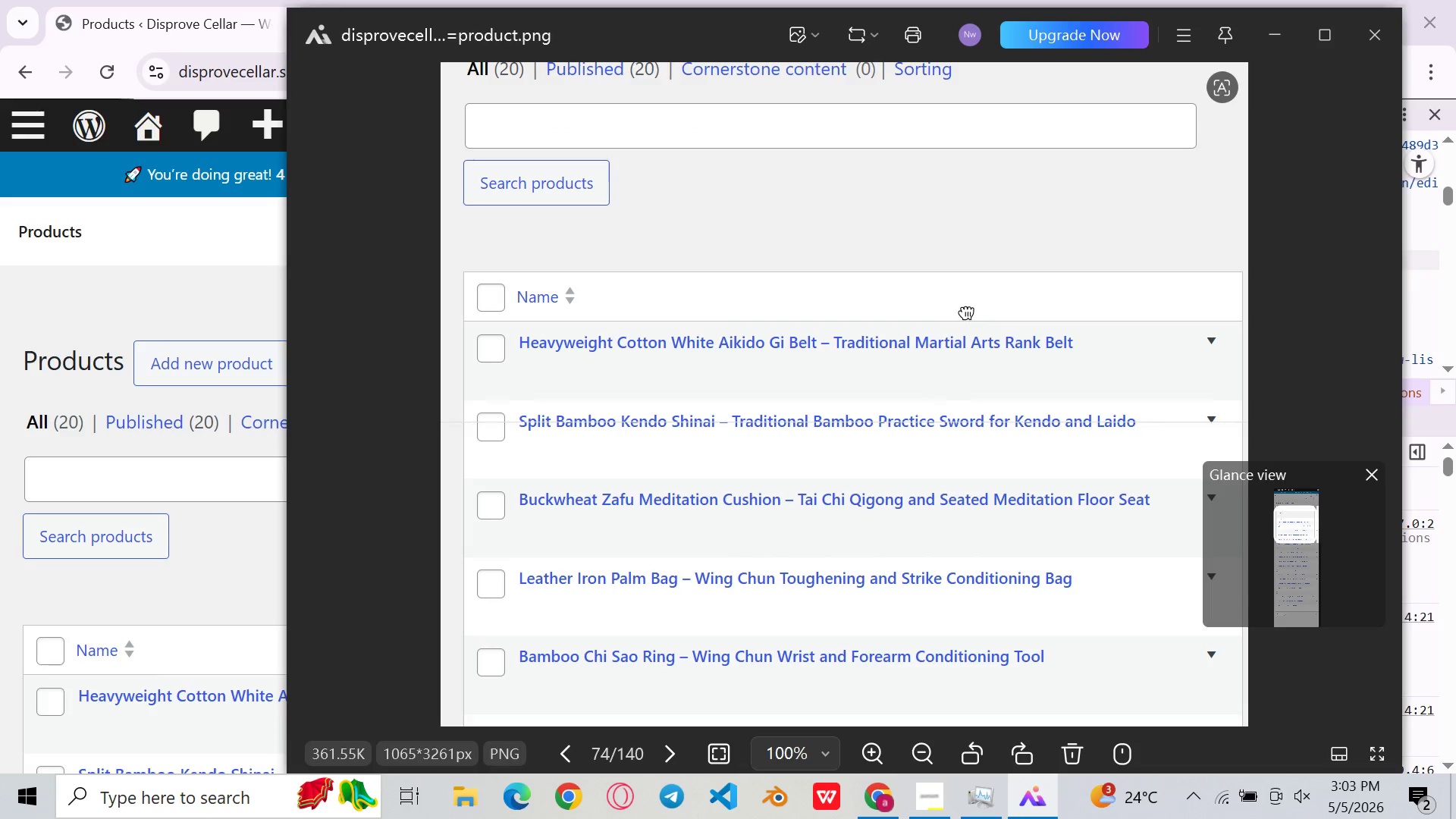 
left_click_drag(start_coordinate=[966, 313], to_coordinate=[955, 702])
 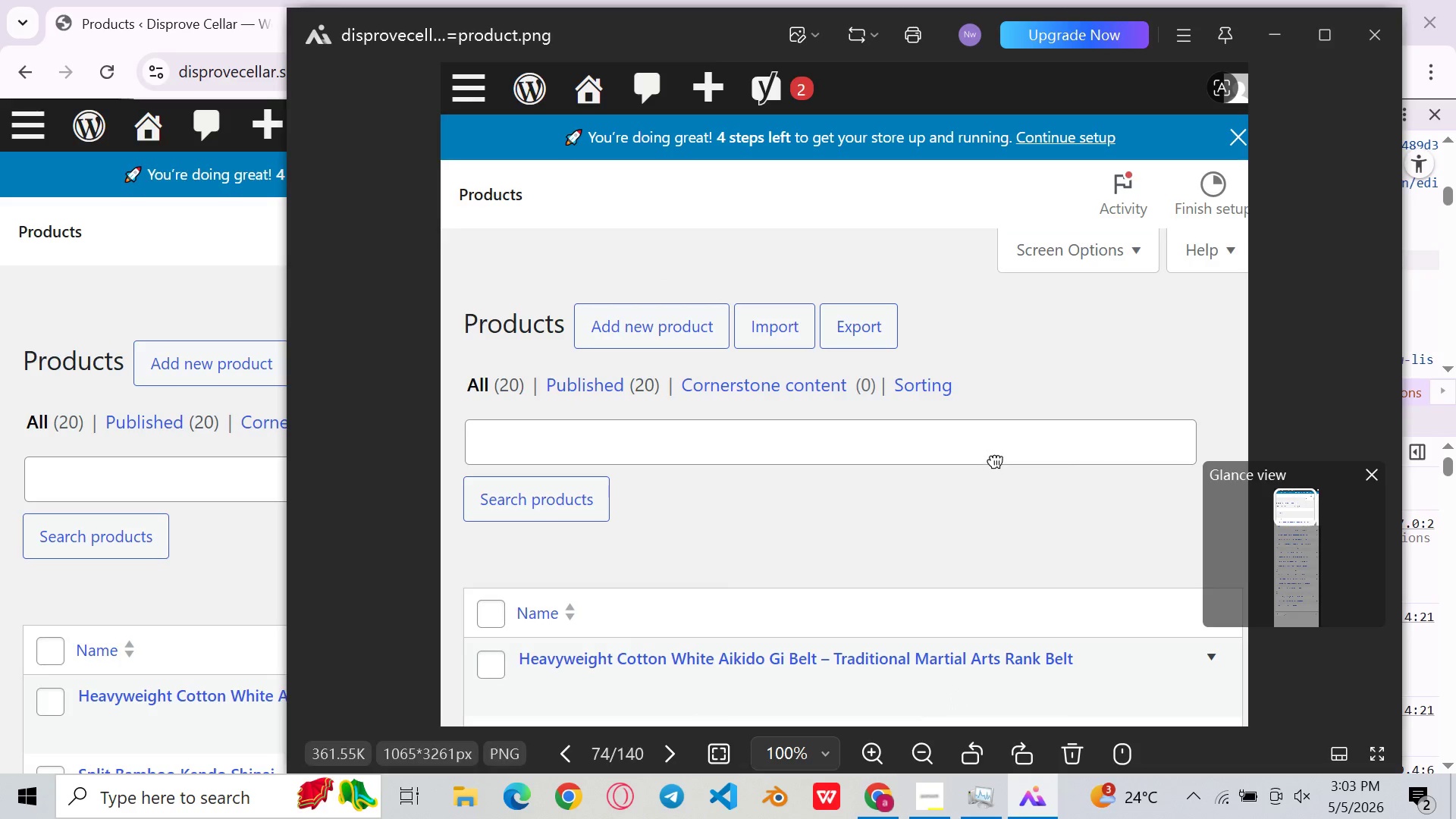 
left_click_drag(start_coordinate=[995, 462], to_coordinate=[999, 166])
 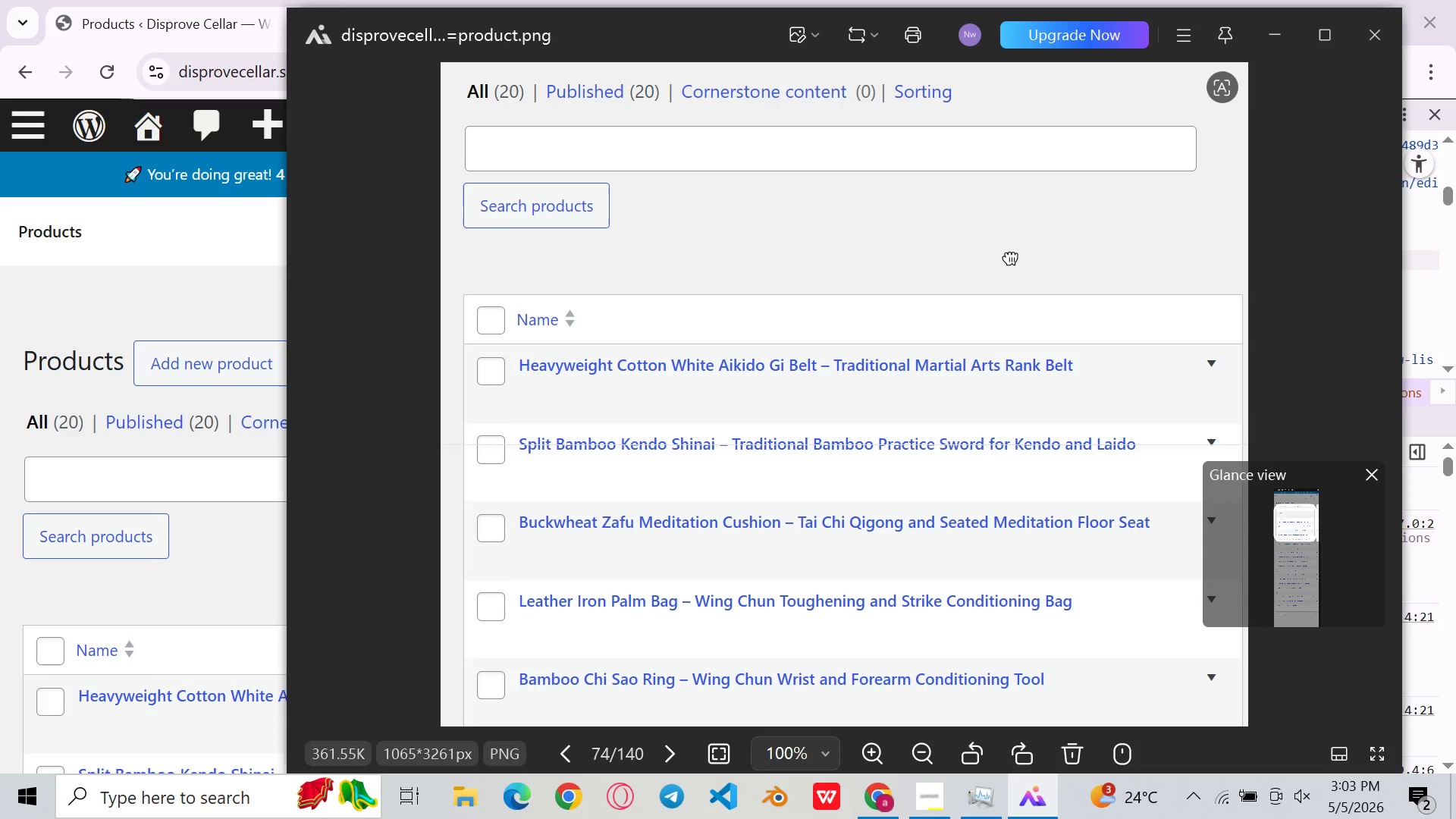 
left_click_drag(start_coordinate=[1010, 259], to_coordinate=[909, 250])
 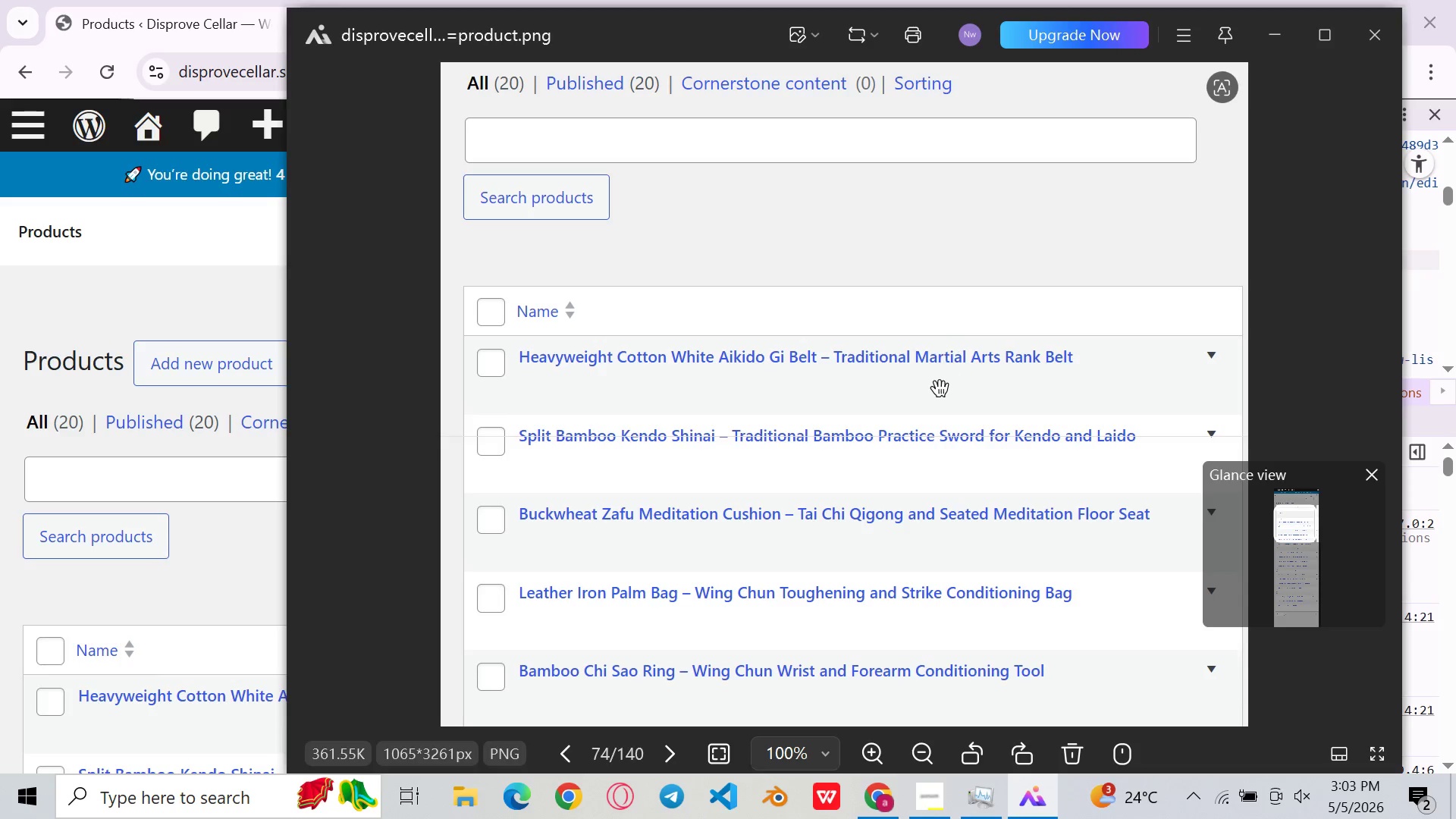 
left_click_drag(start_coordinate=[940, 388], to_coordinate=[1003, 187])
 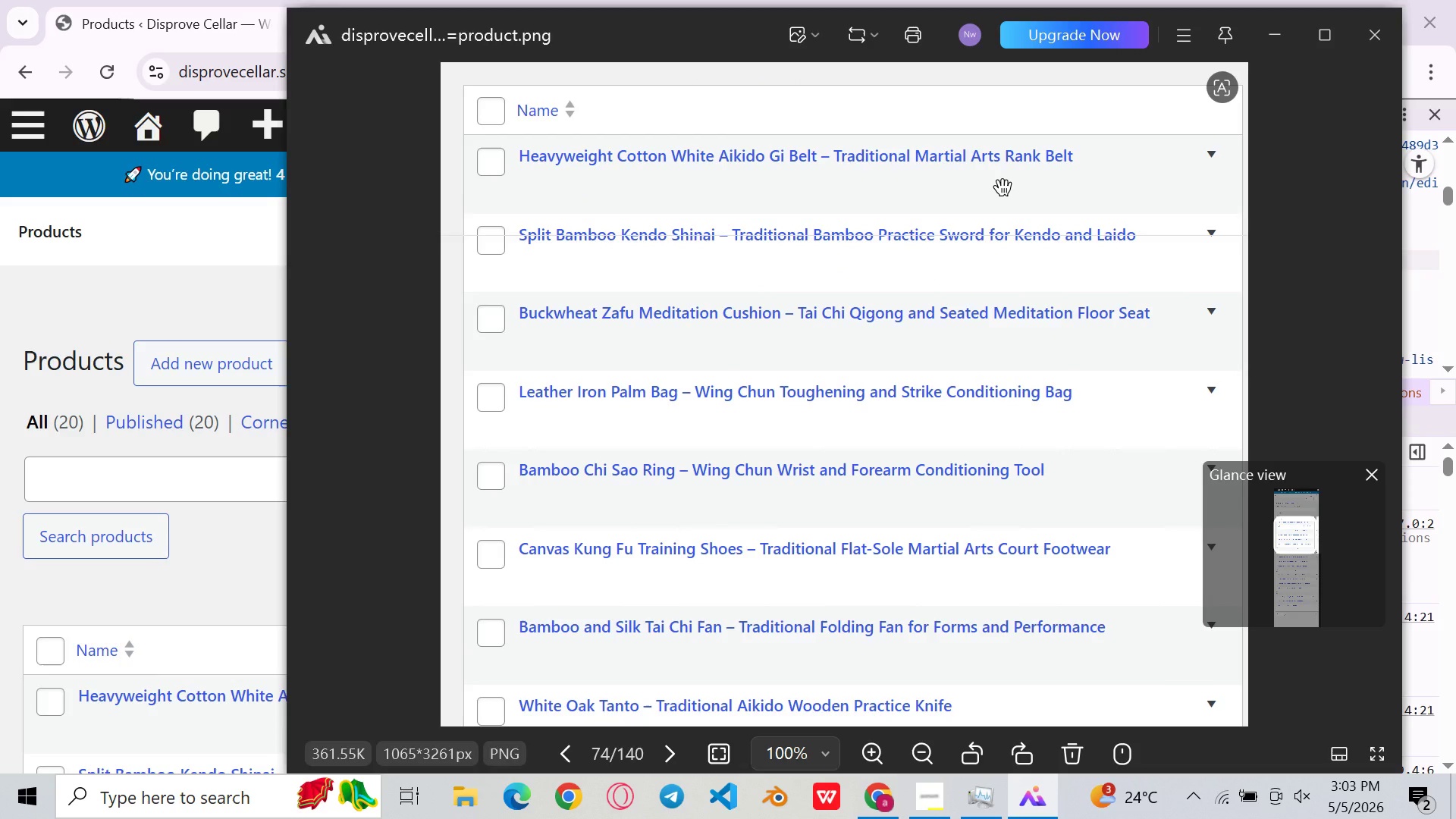 
wait(5.25)
 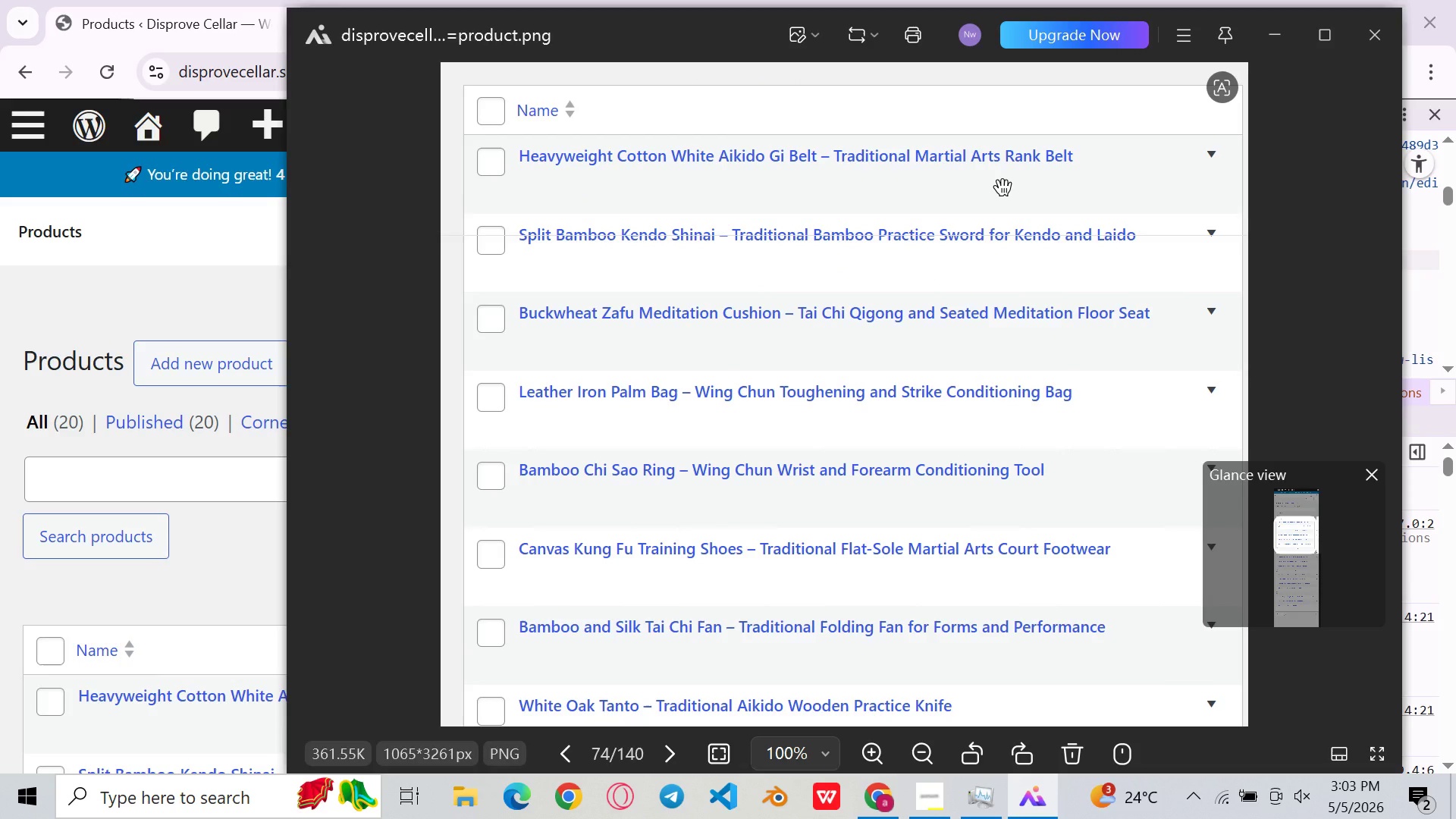 
left_click_drag(start_coordinate=[1003, 187], to_coordinate=[959, 424])
 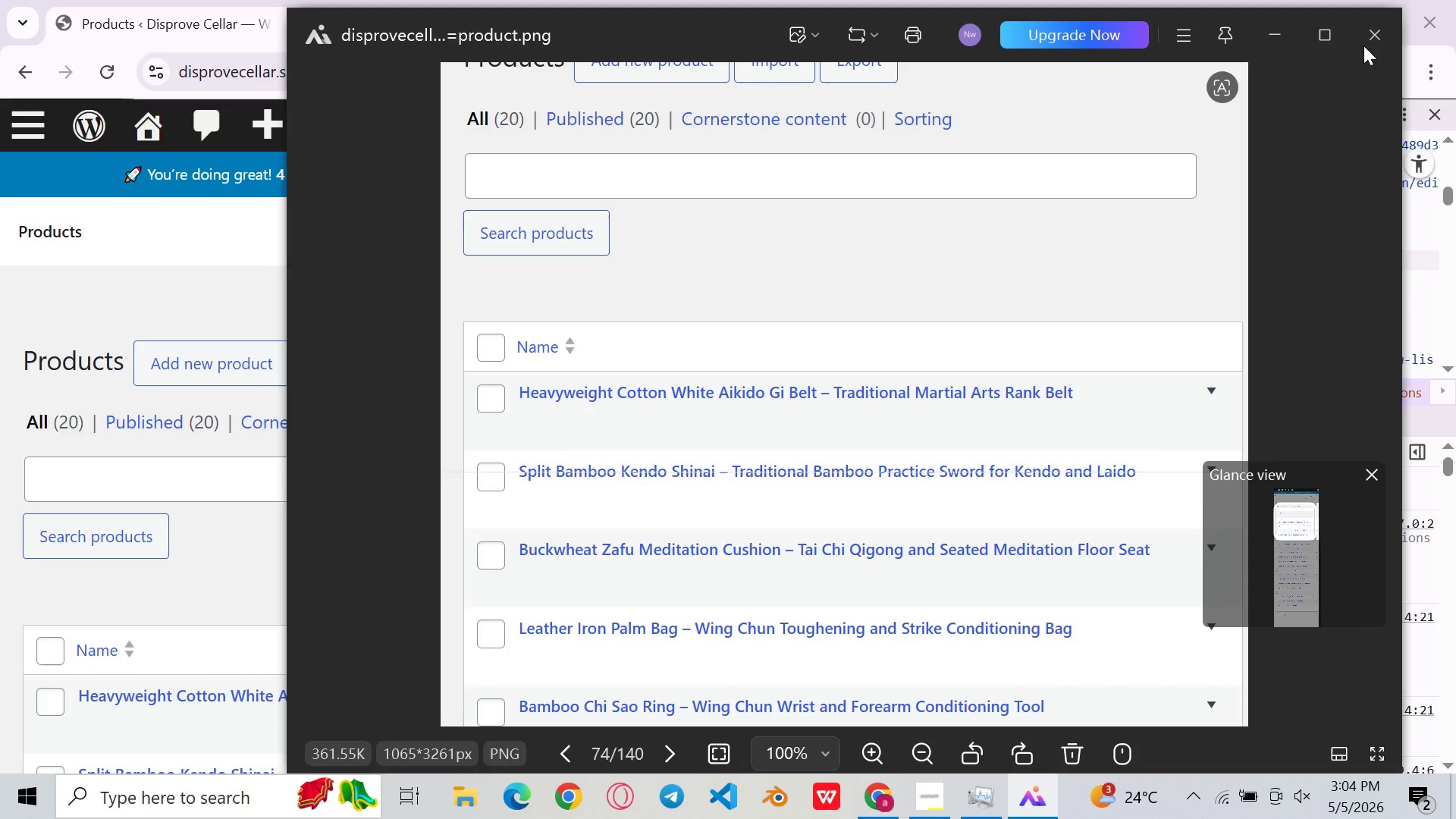 
left_click([1382, 32])
 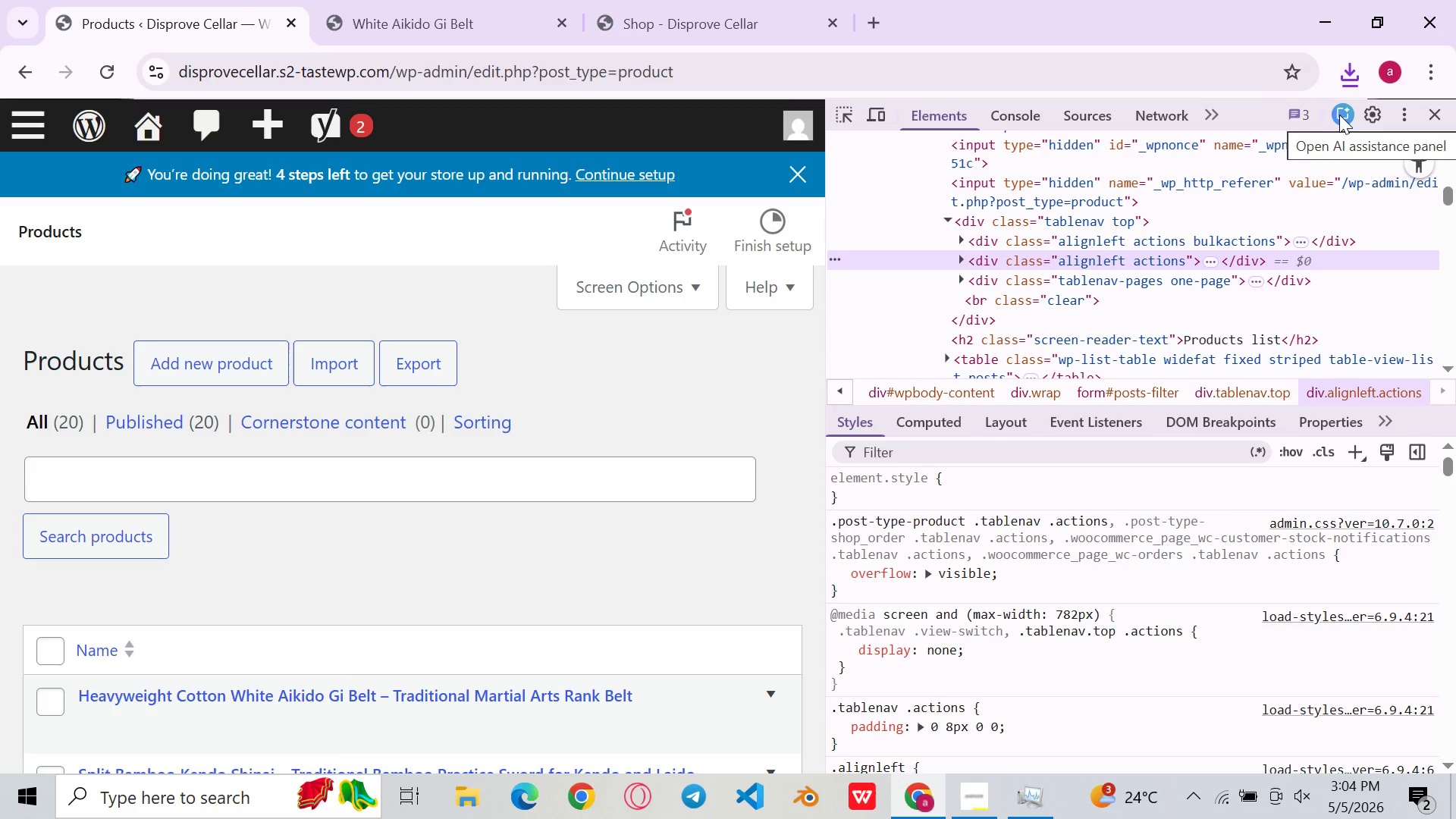 
wait(7.5)
 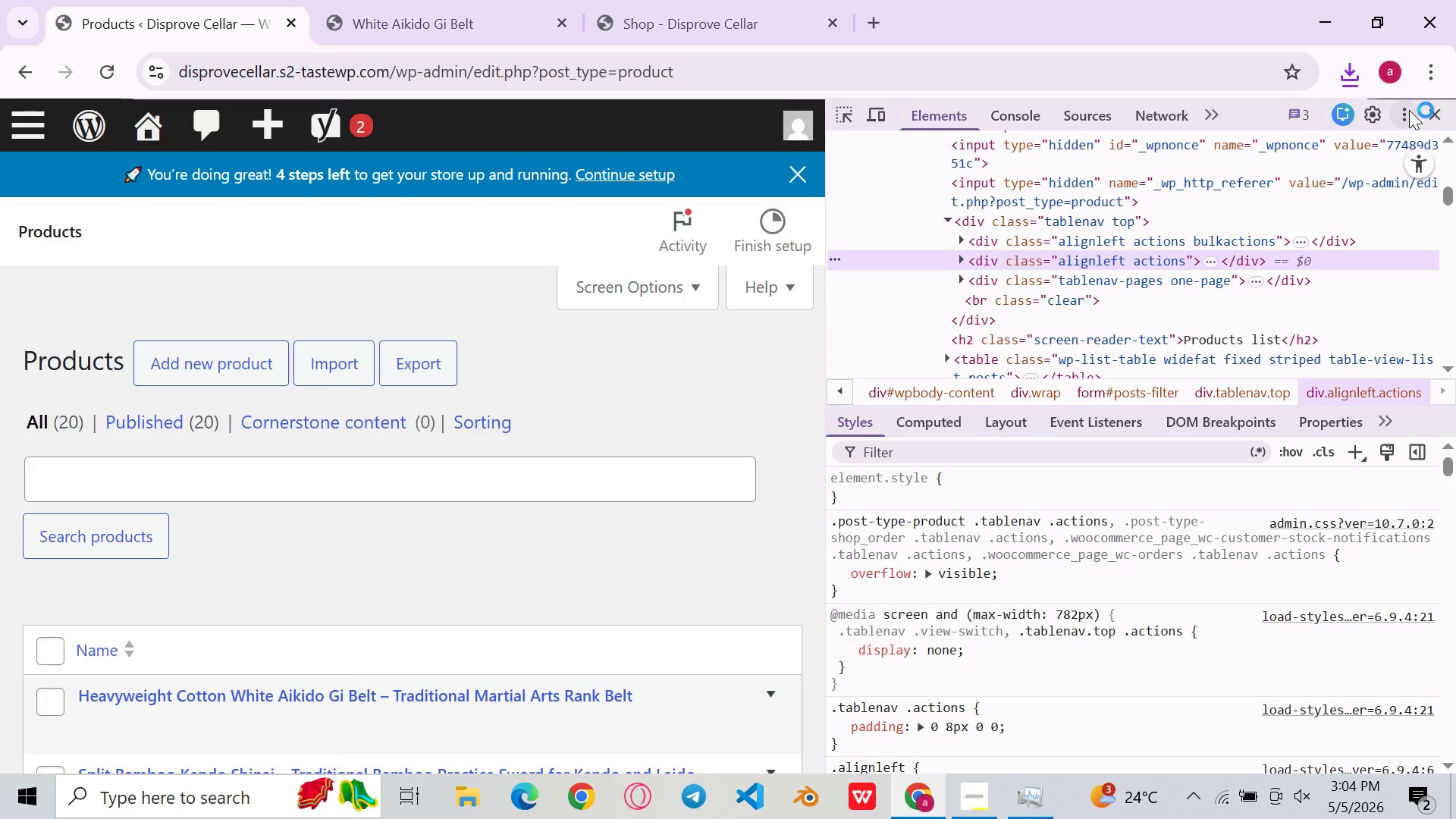 
left_click([1397, 117])
 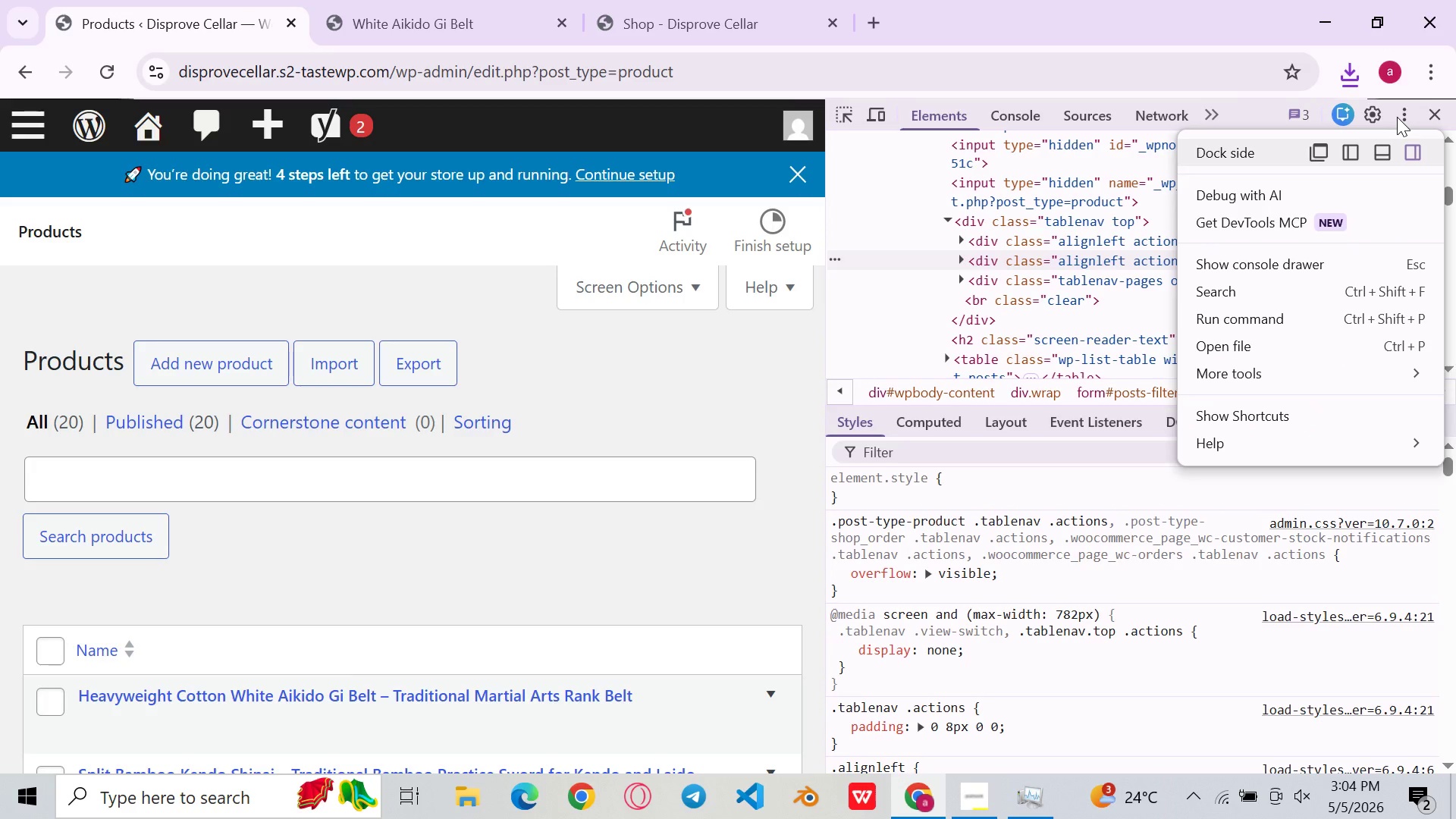 
wait(6.16)
 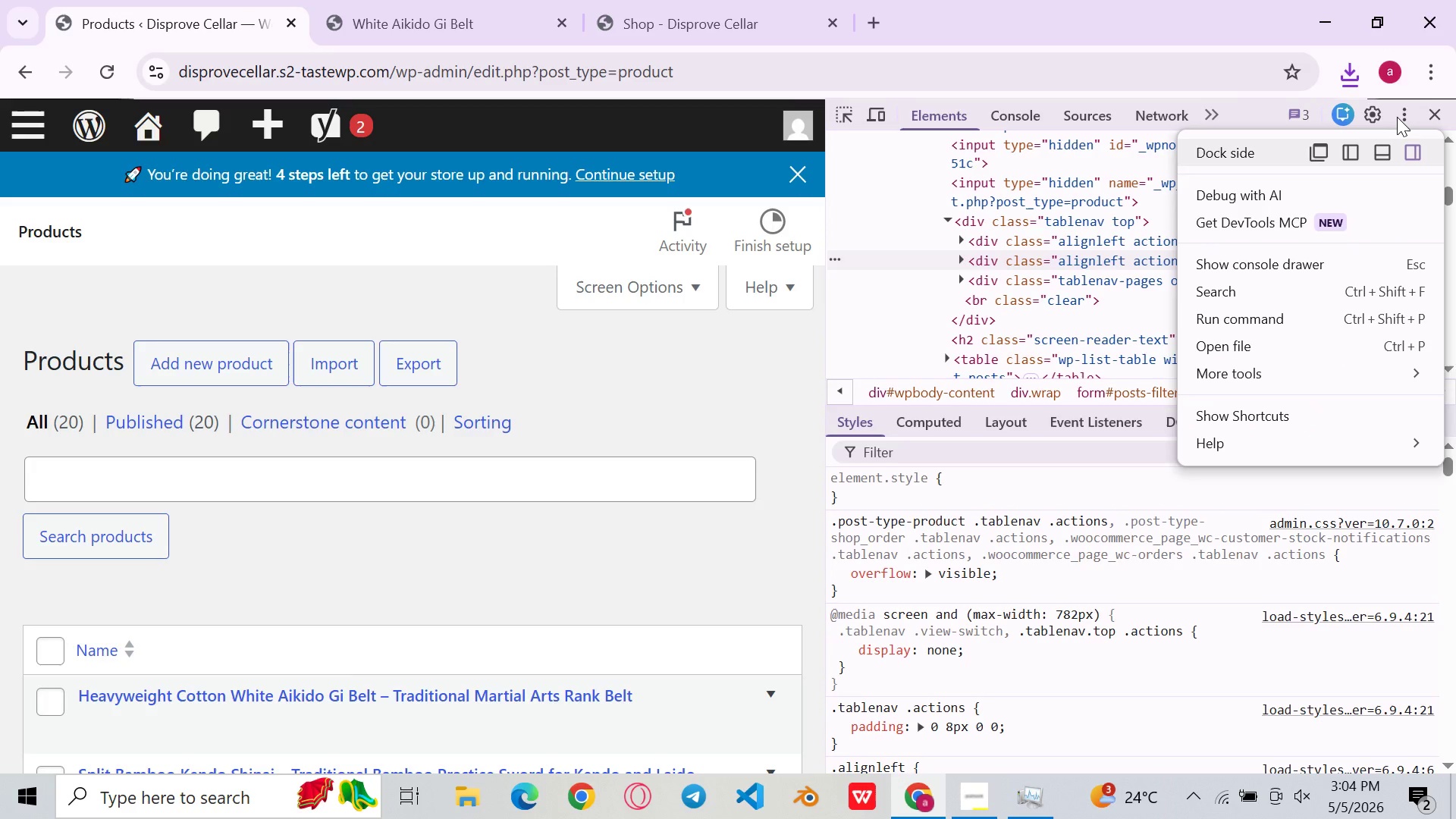 
left_click([1397, 117])
 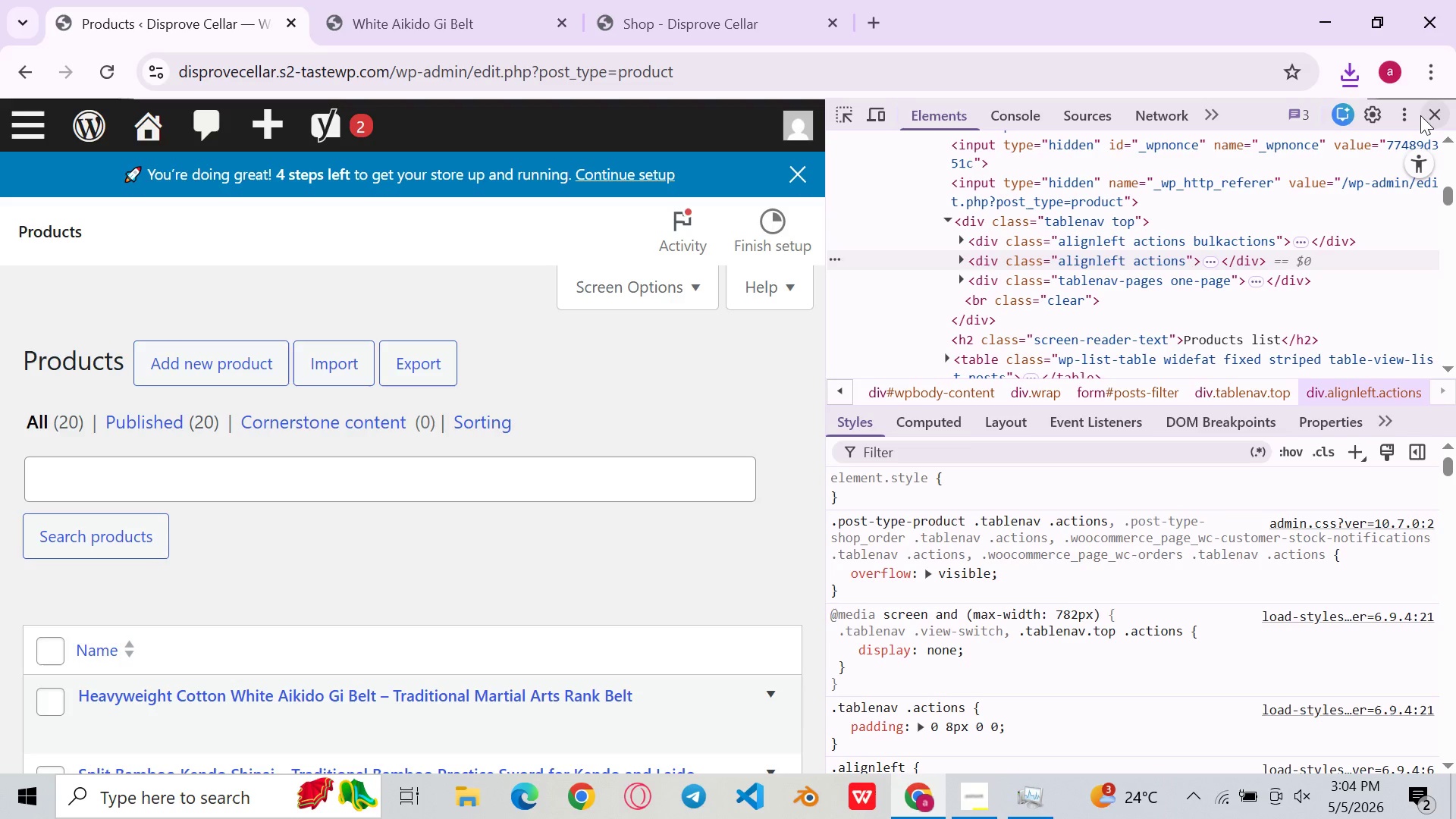 
left_click([1420, 115])
 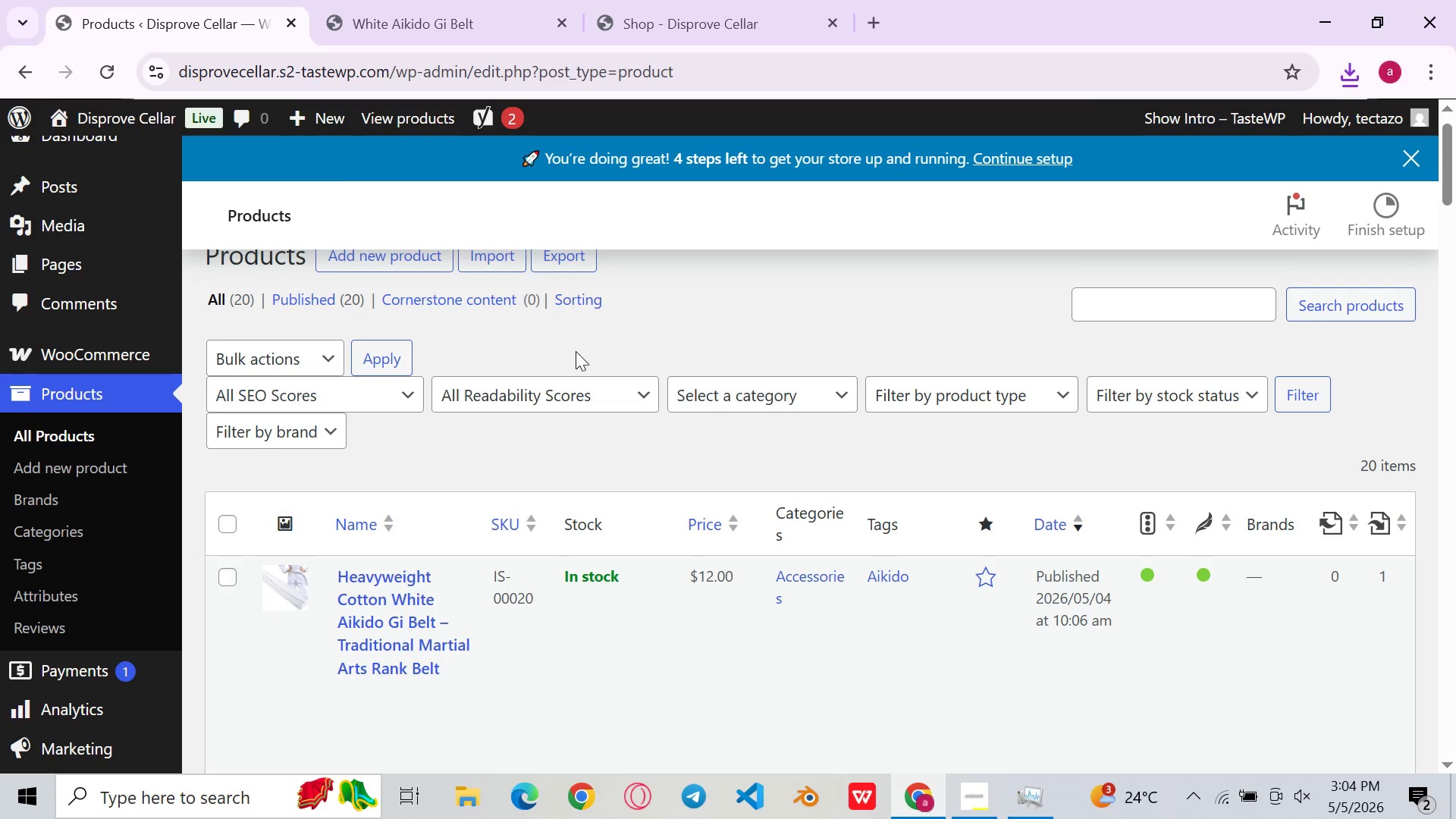 
right_click([576, 351])
 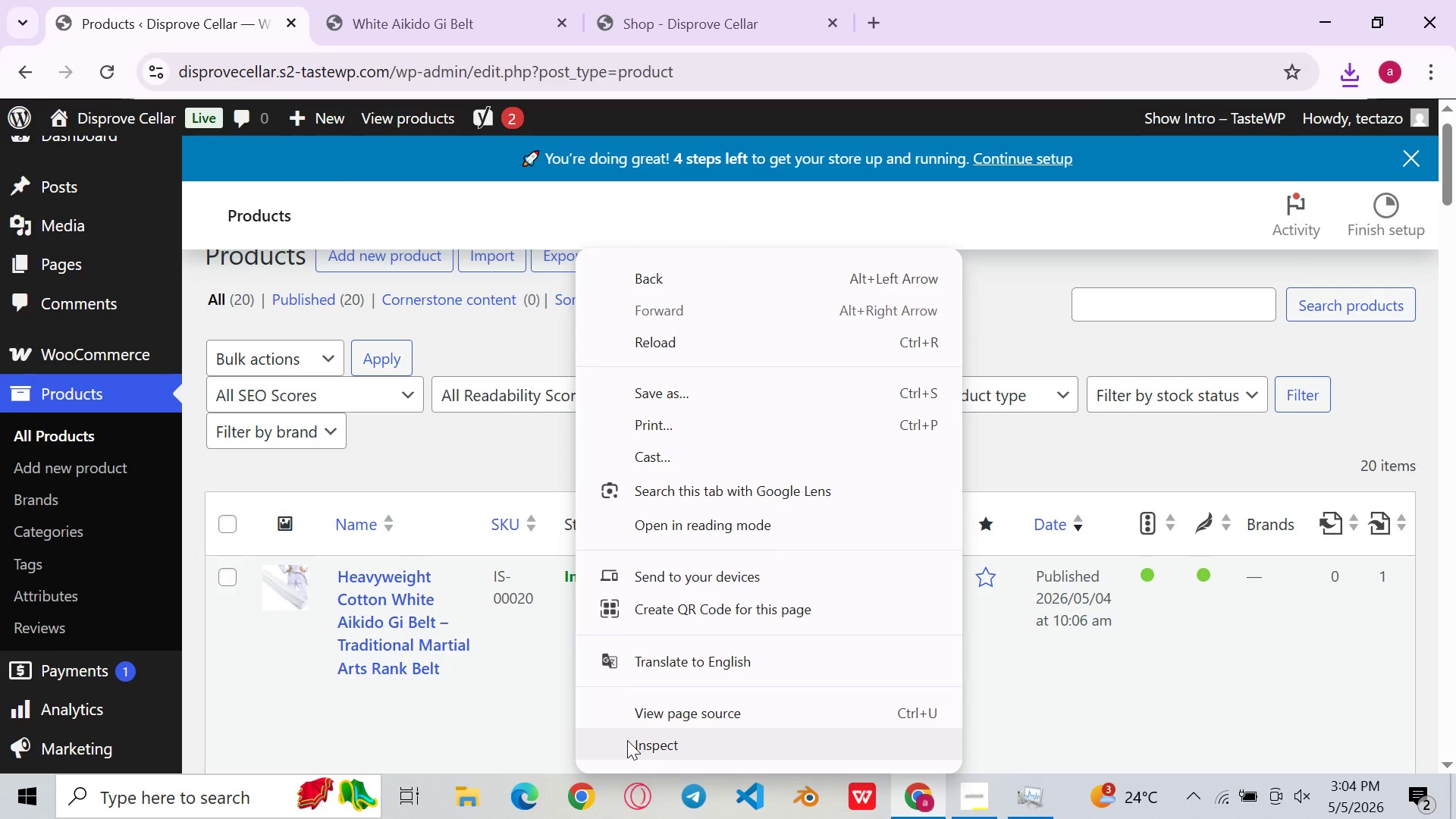 
left_click([627, 740])
 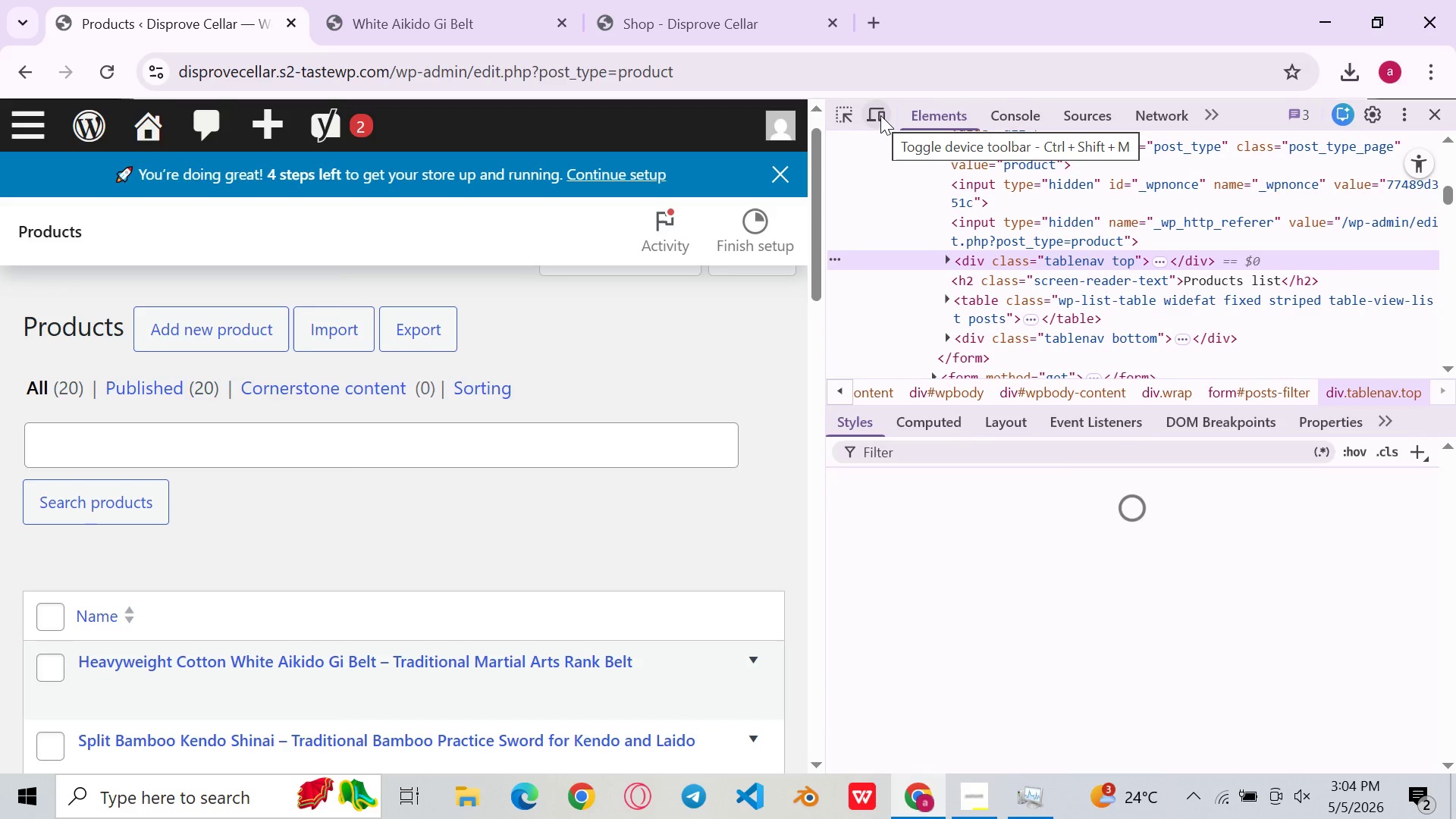 
wait(12.48)
 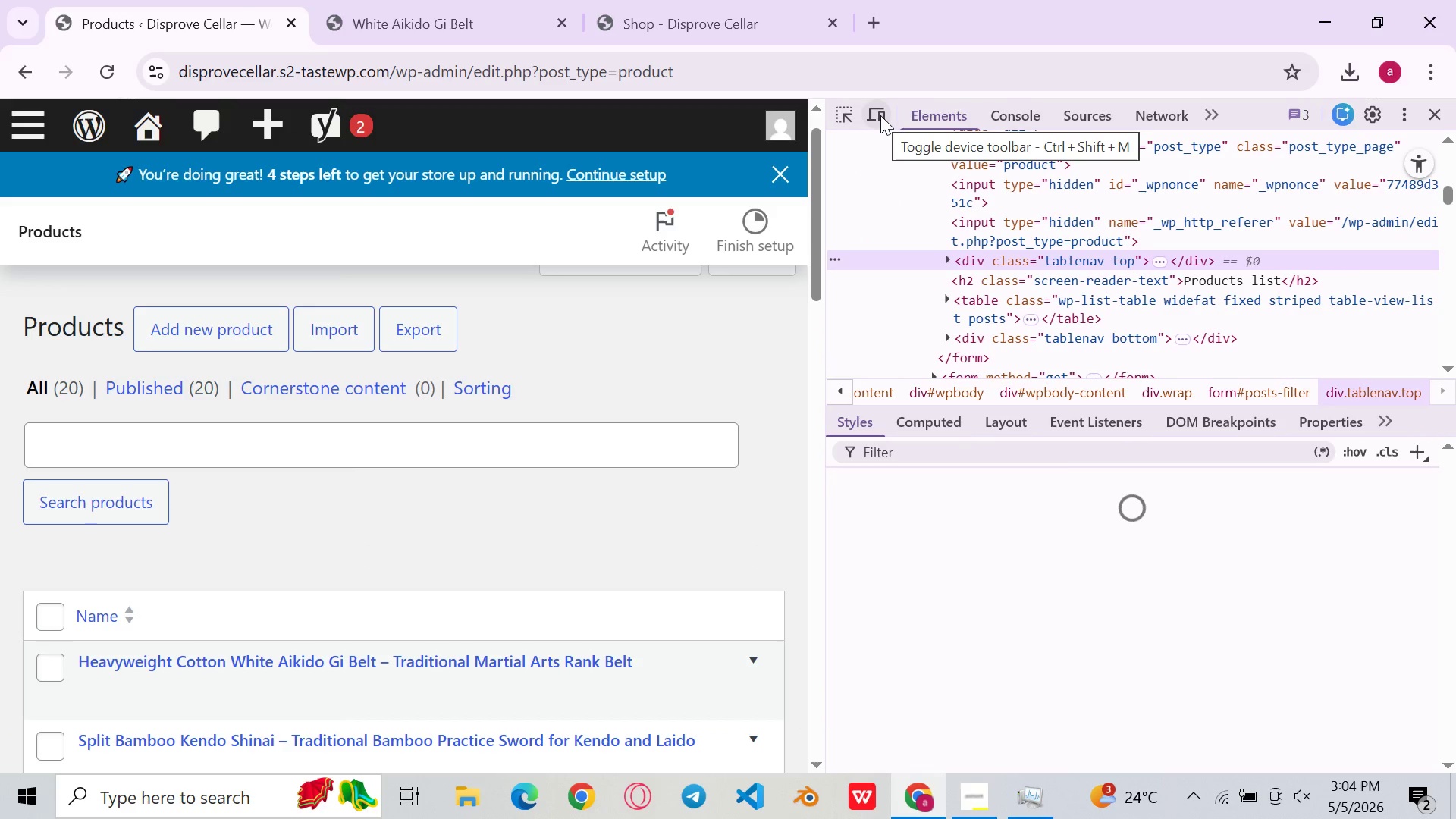 
left_click([846, 108])
 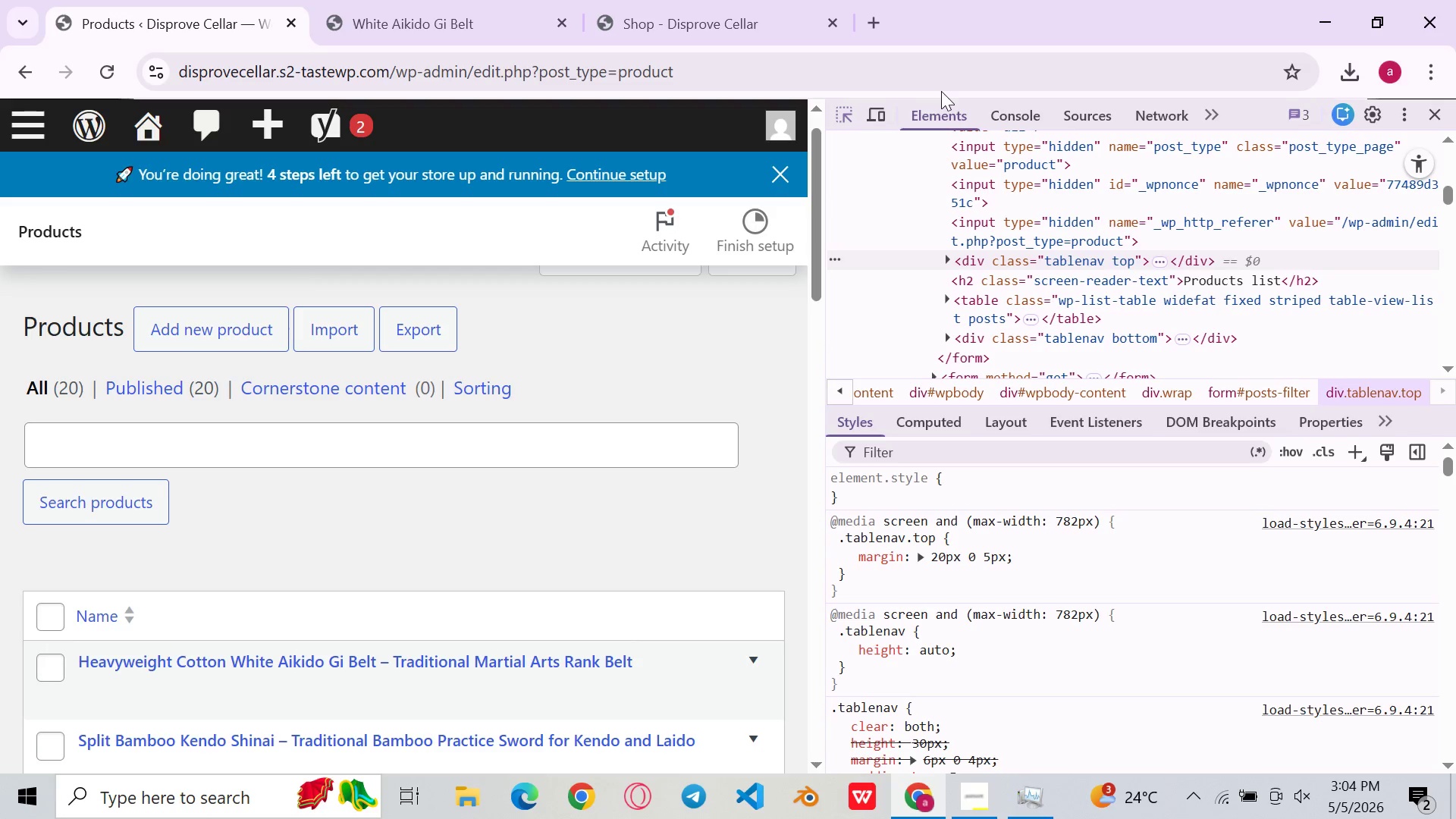 
left_click([883, 115])
 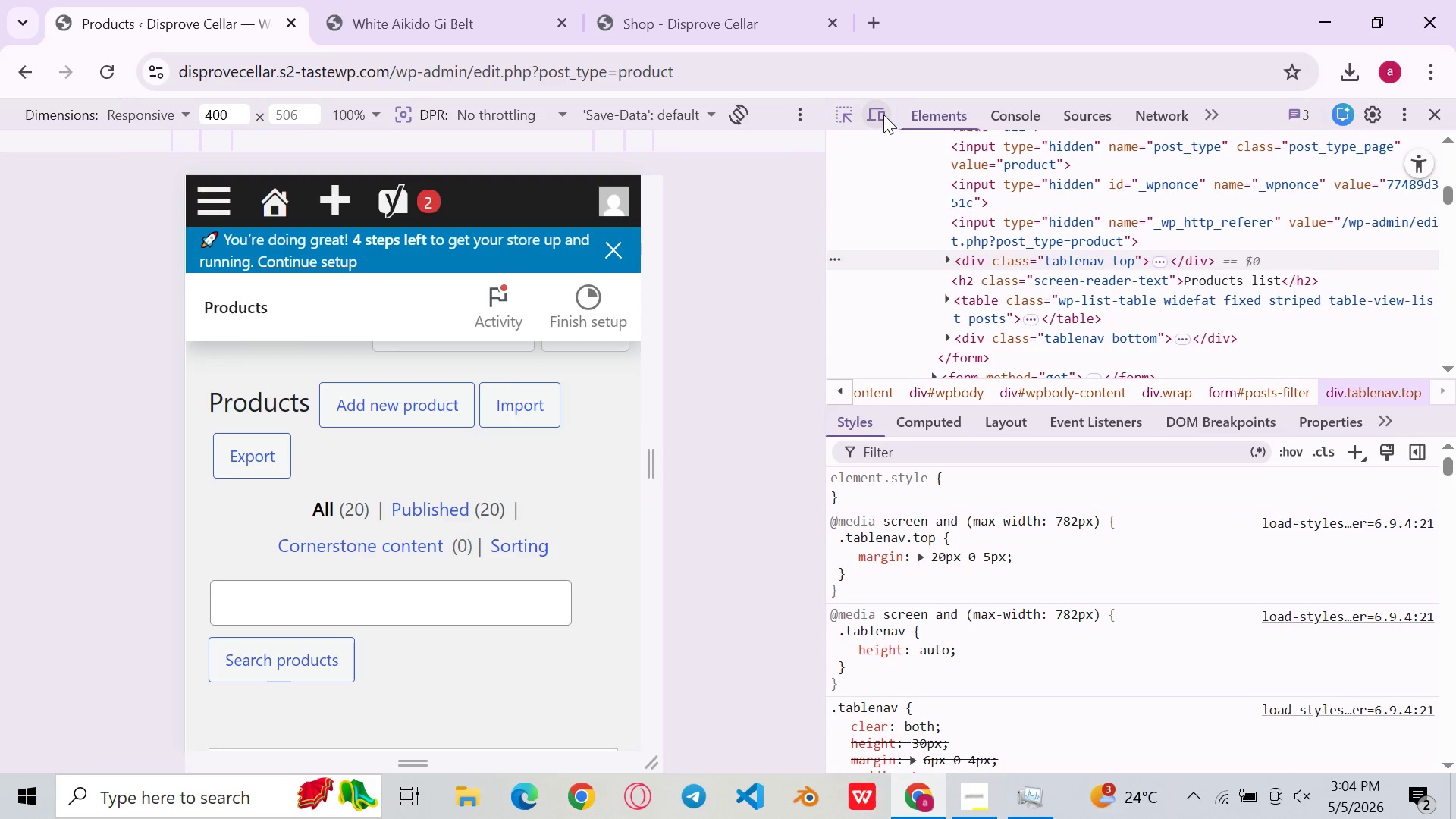 
mouse_move([287, 397])
 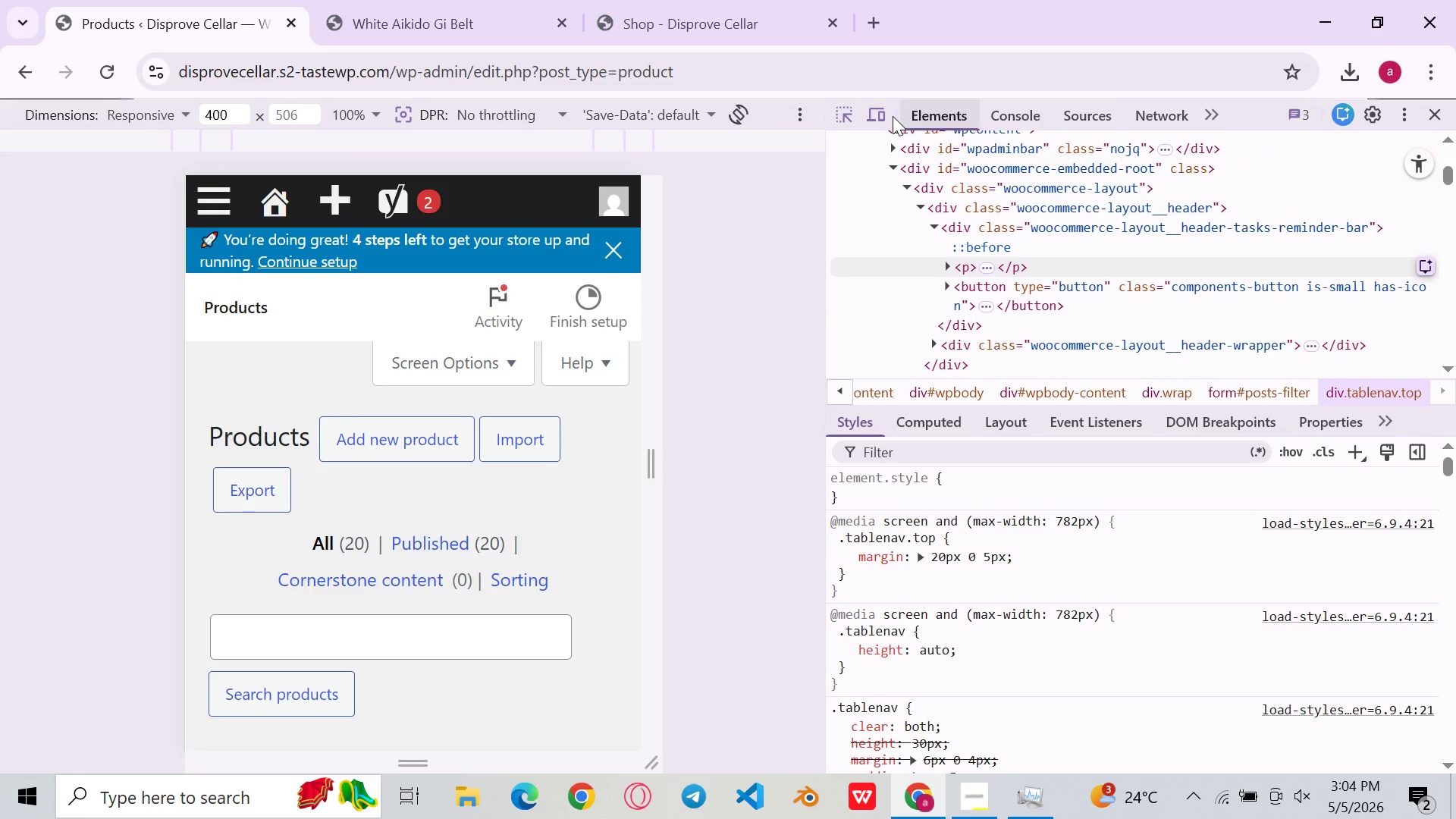 
left_click([623, 245])
 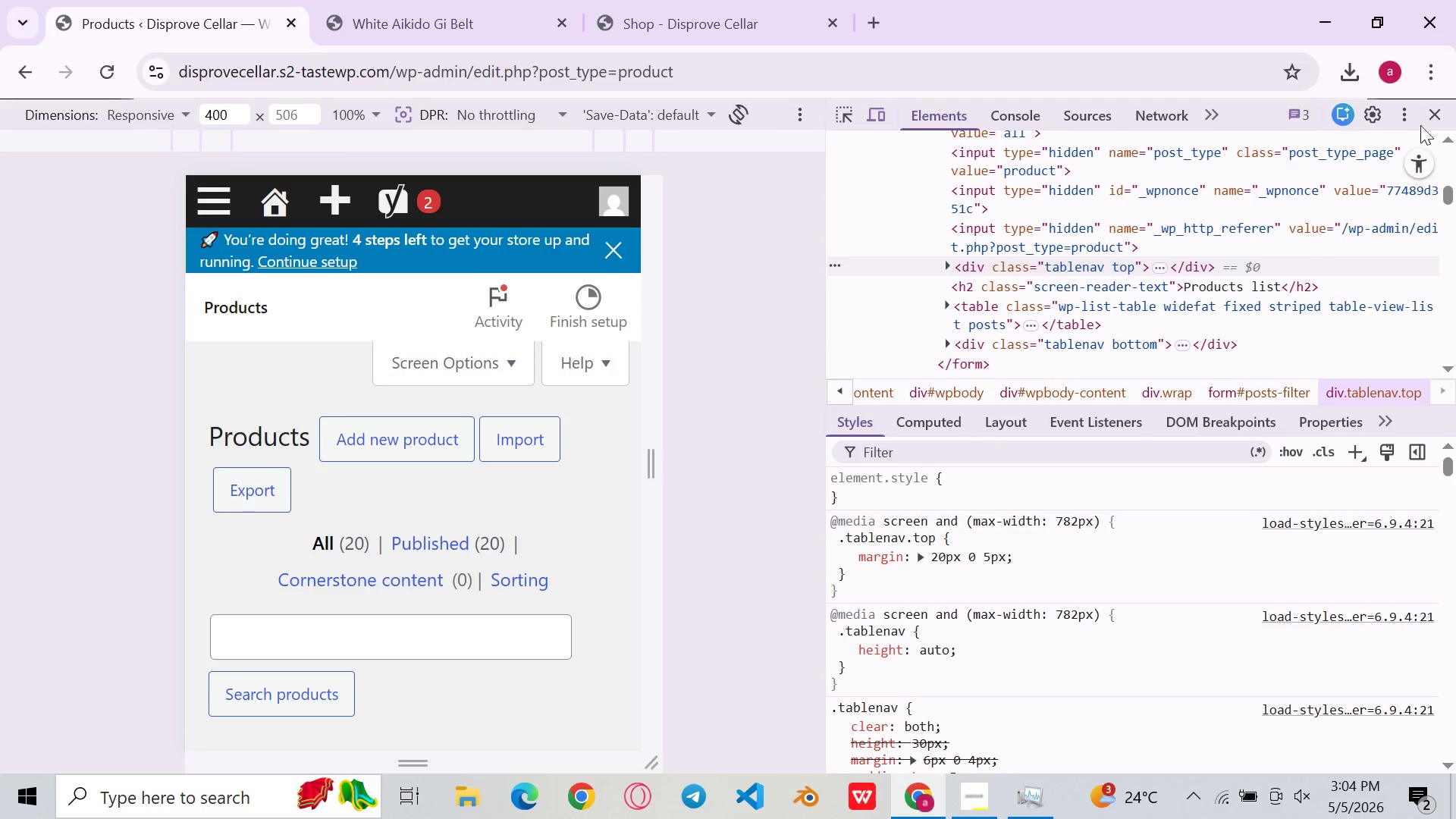 
left_click([1441, 108])
 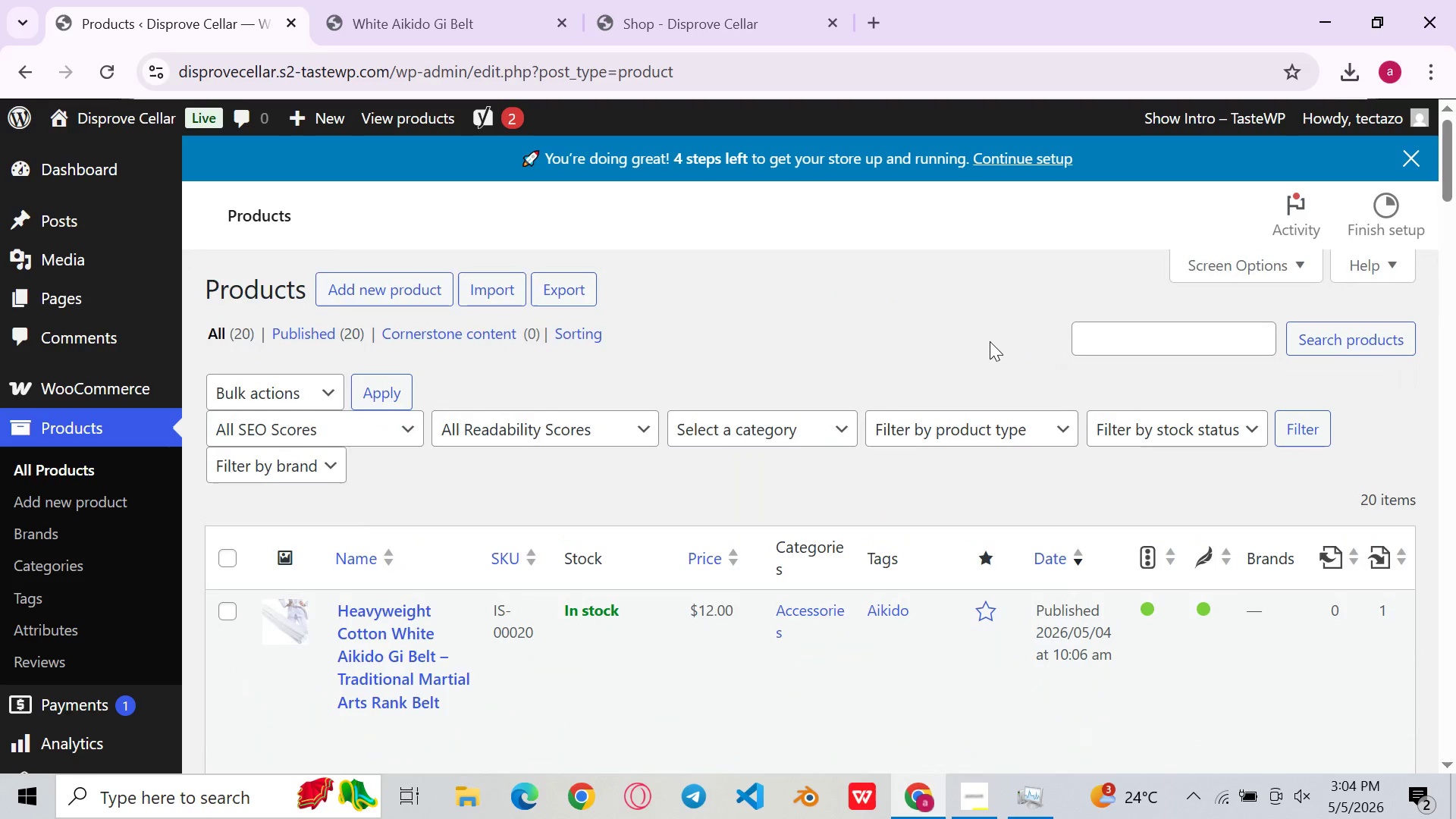 
wait(11.59)
 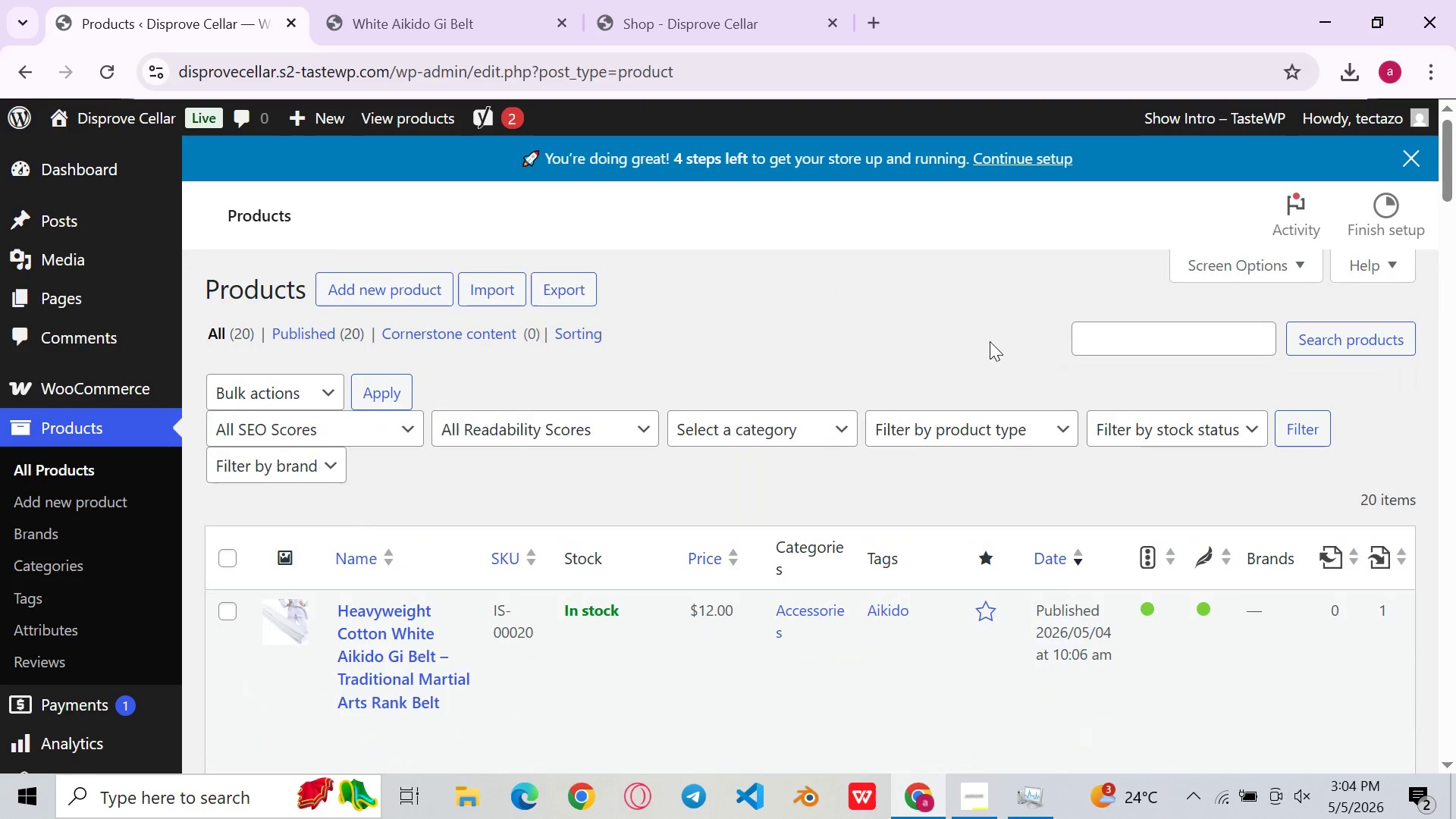 
left_click([986, 802])